 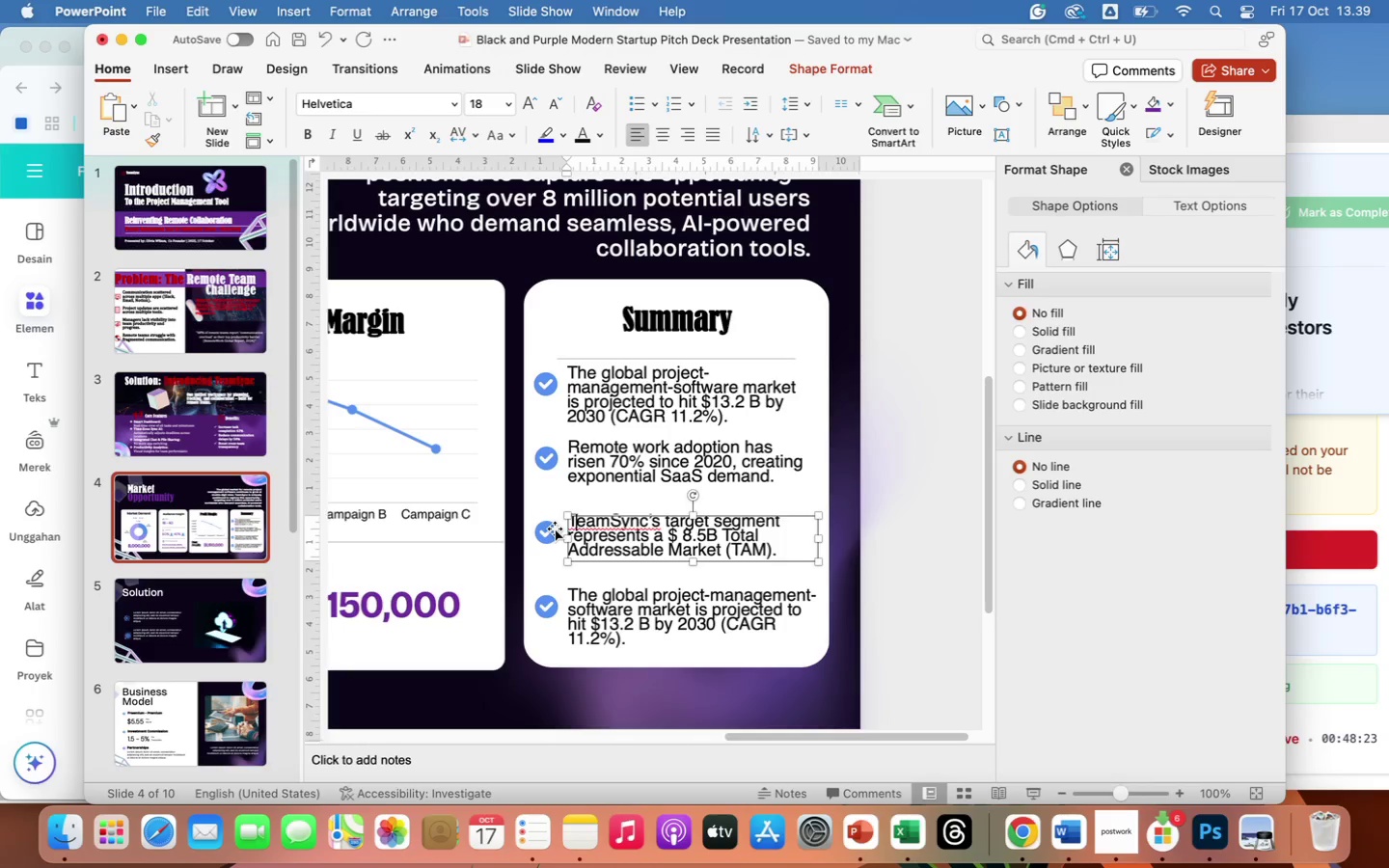 
left_click([550, 528])
 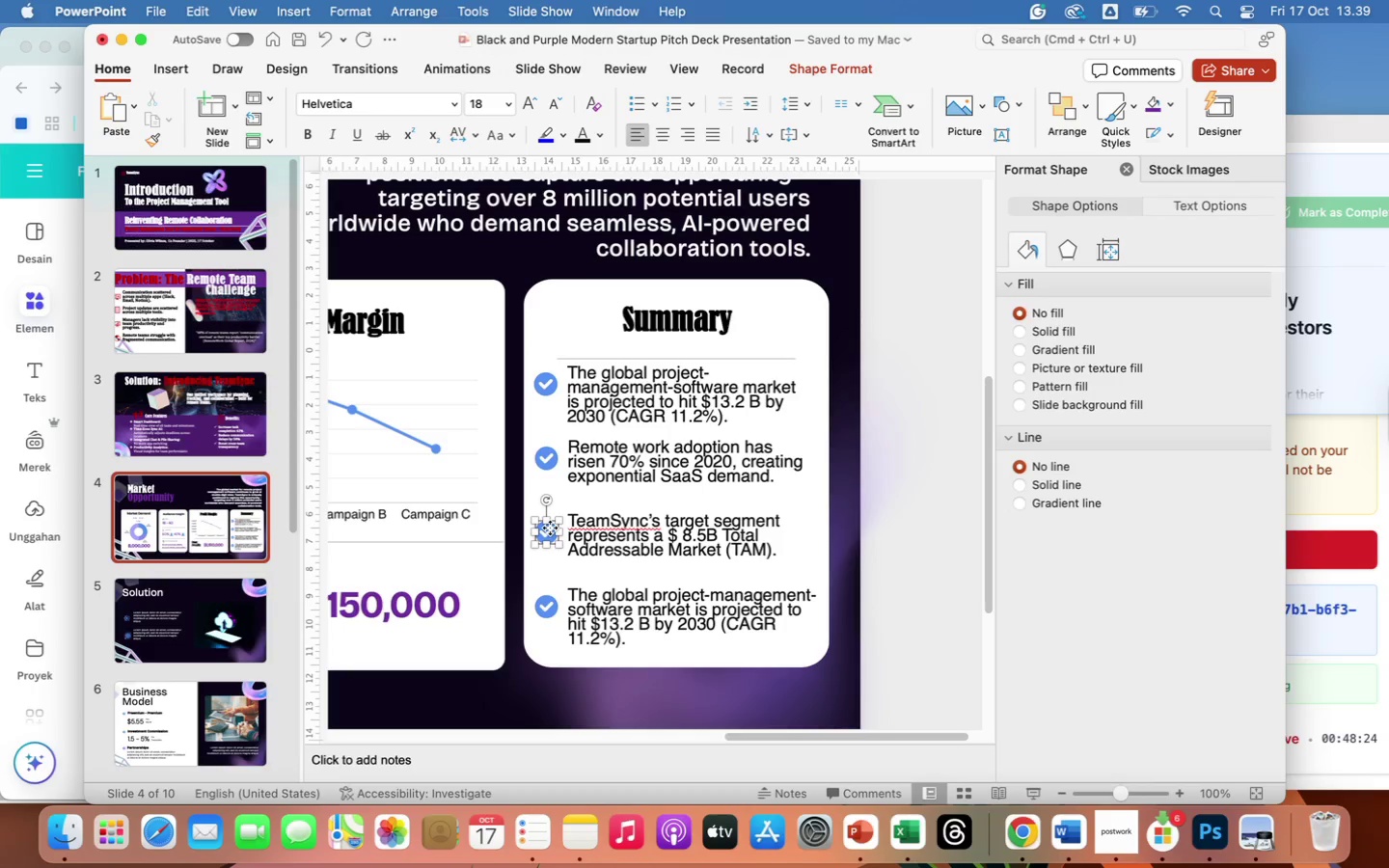 
hold_key(key=ShiftLeft, duration=1.9)
left_click([577, 525])
 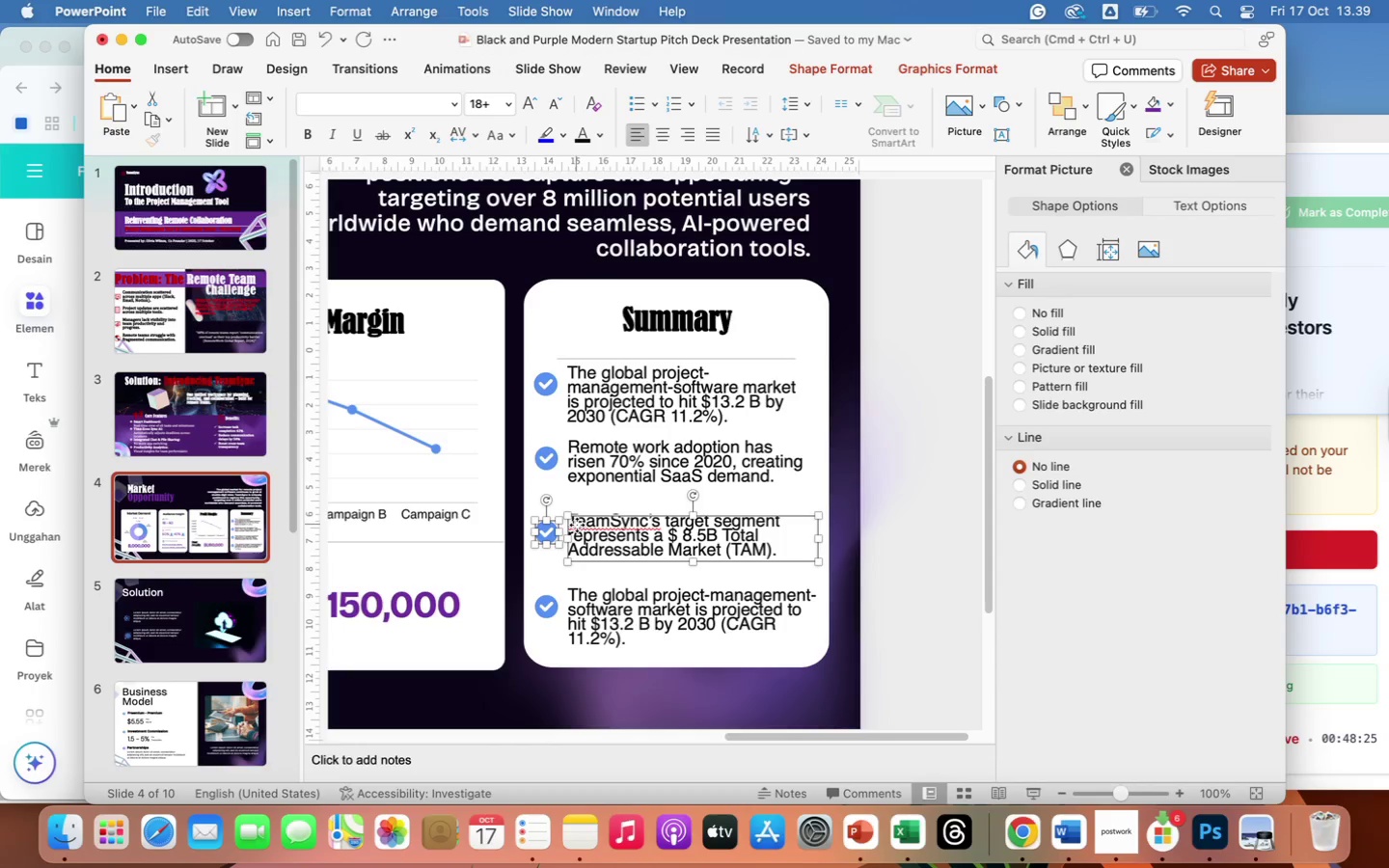 
left_click_drag(start_coordinate=[577, 525], to_coordinate=[577, 513])
 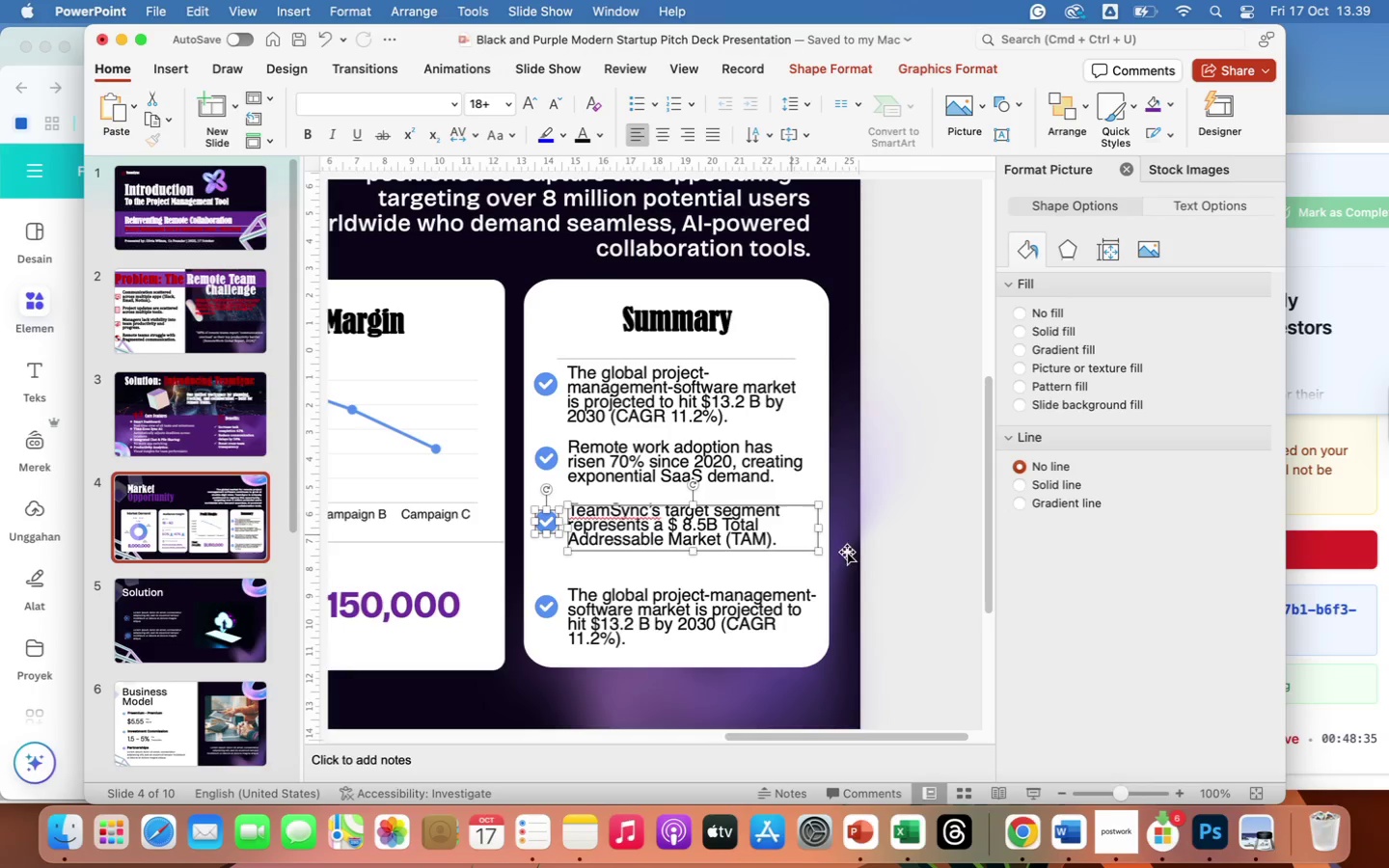 
left_click([888, 569])
 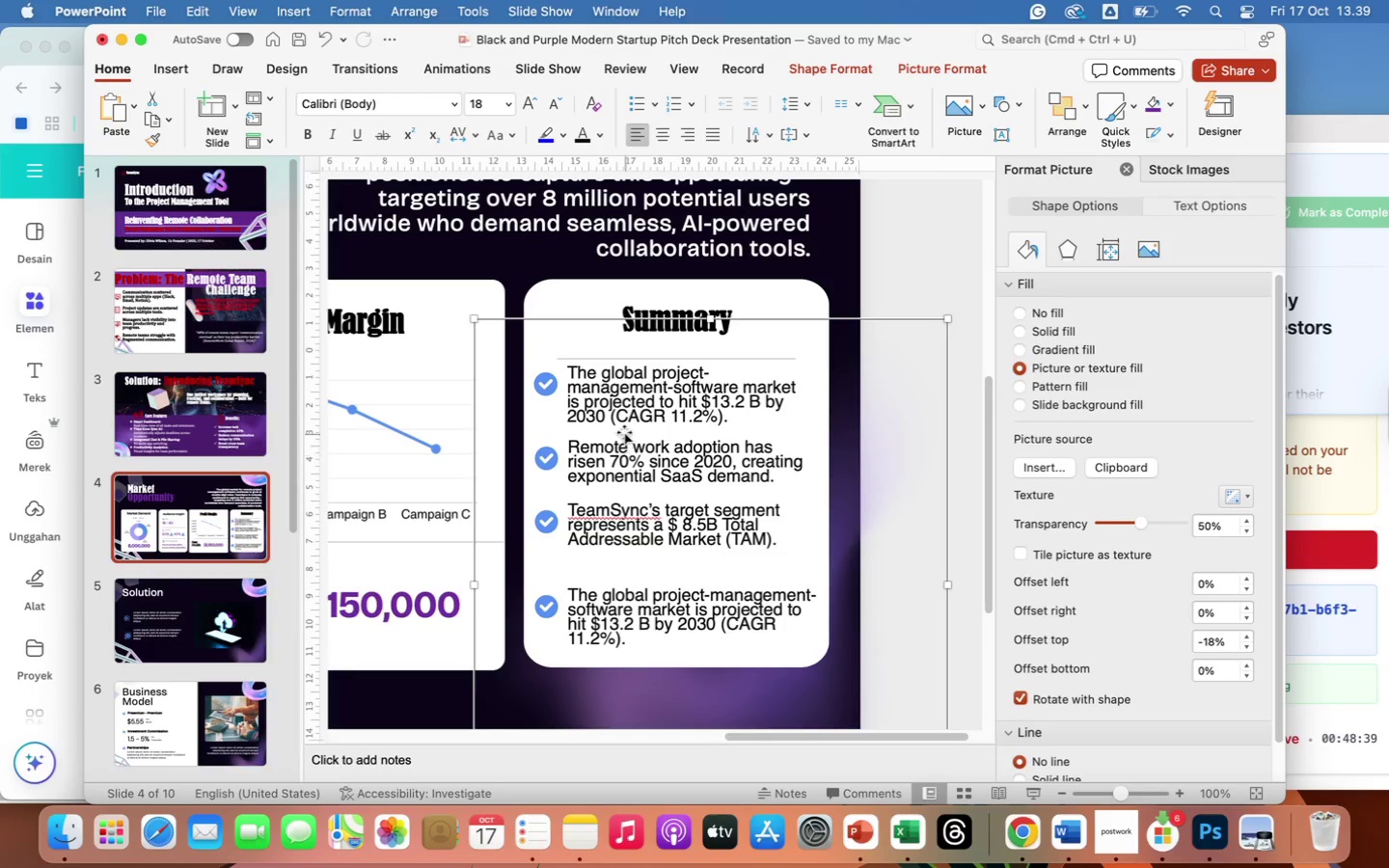 
left_click([592, 520])
 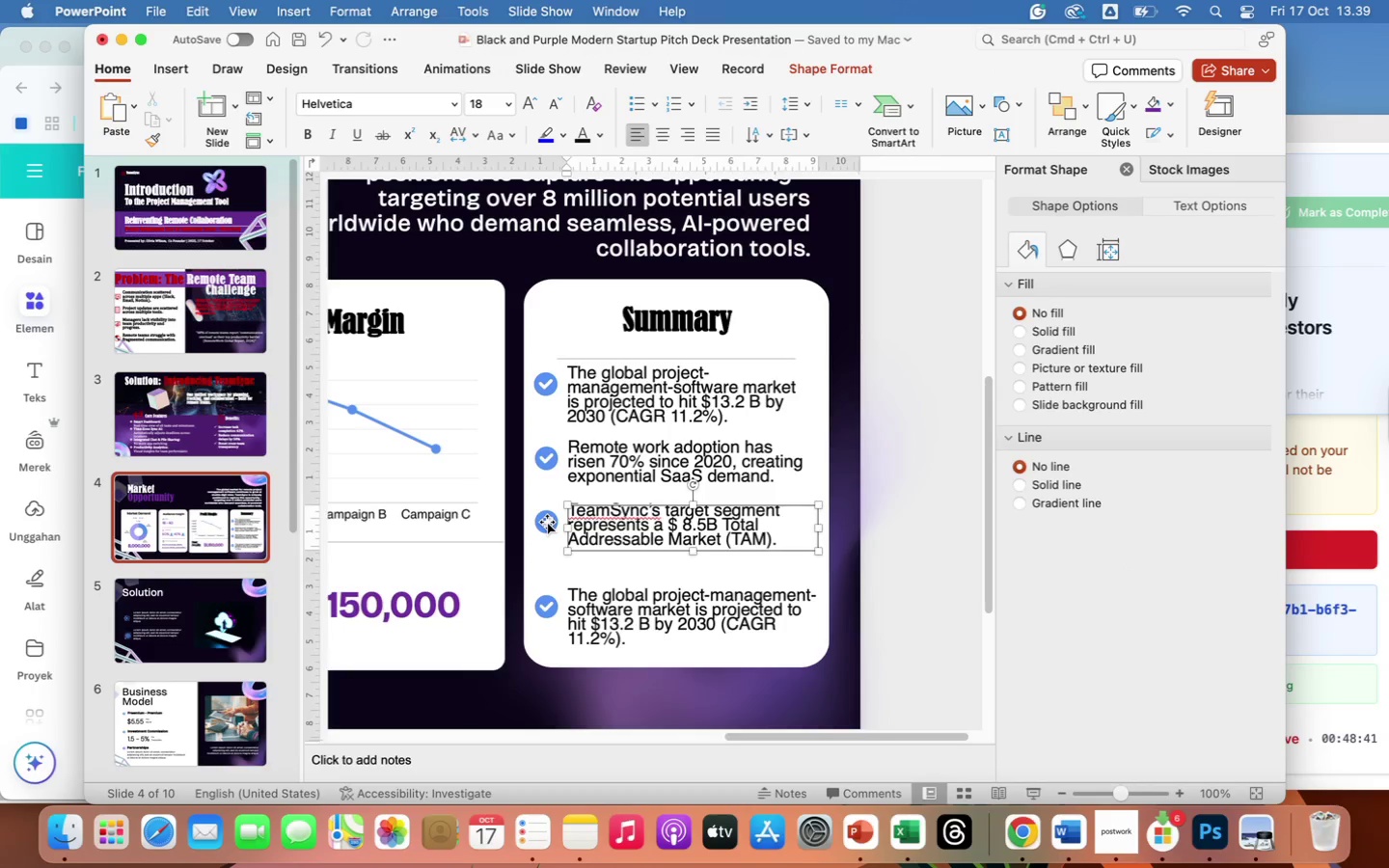 
hold_key(key=ShiftLeft, duration=1.03)
left_click([547, 522])
 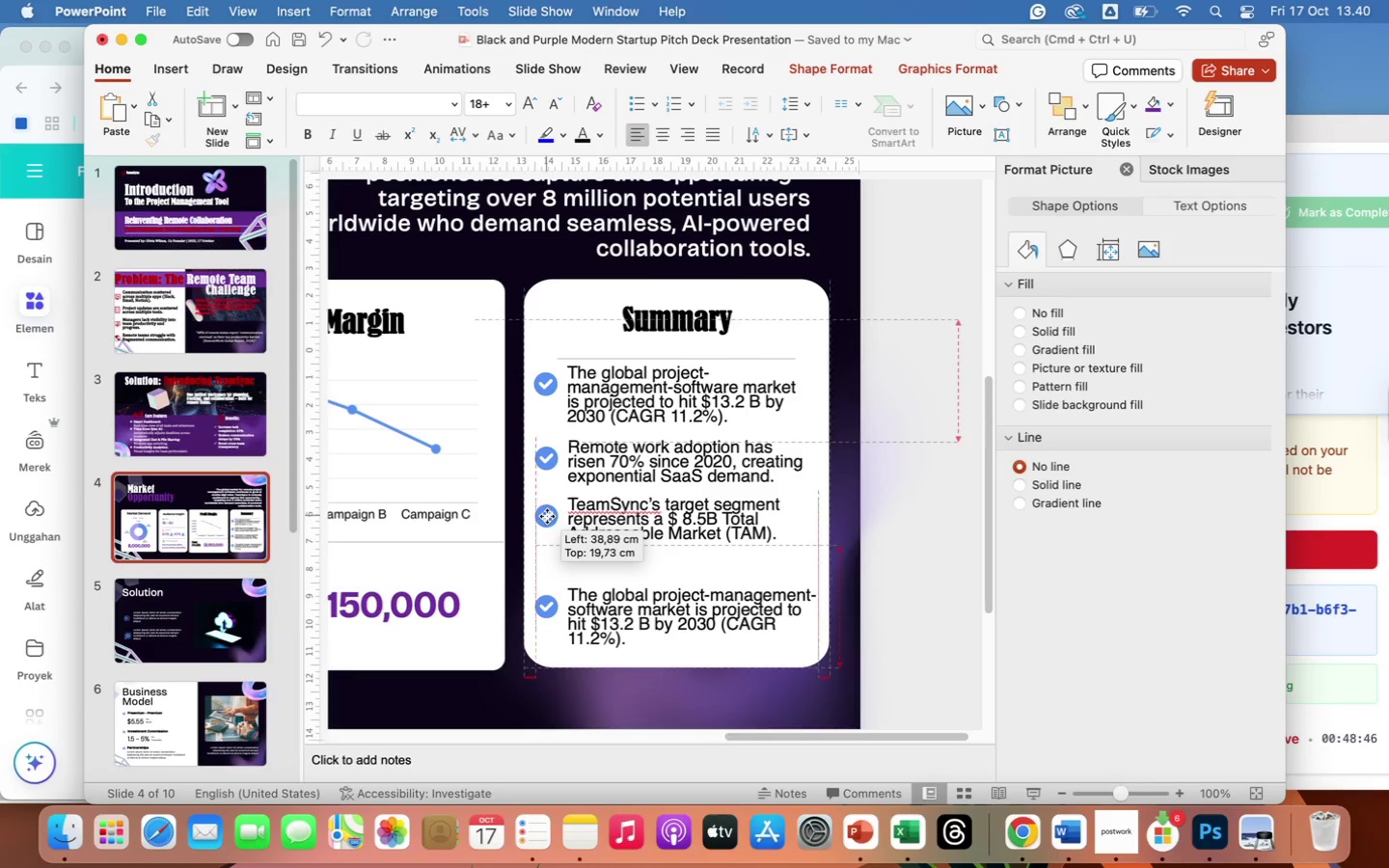 
wait(8.35)
 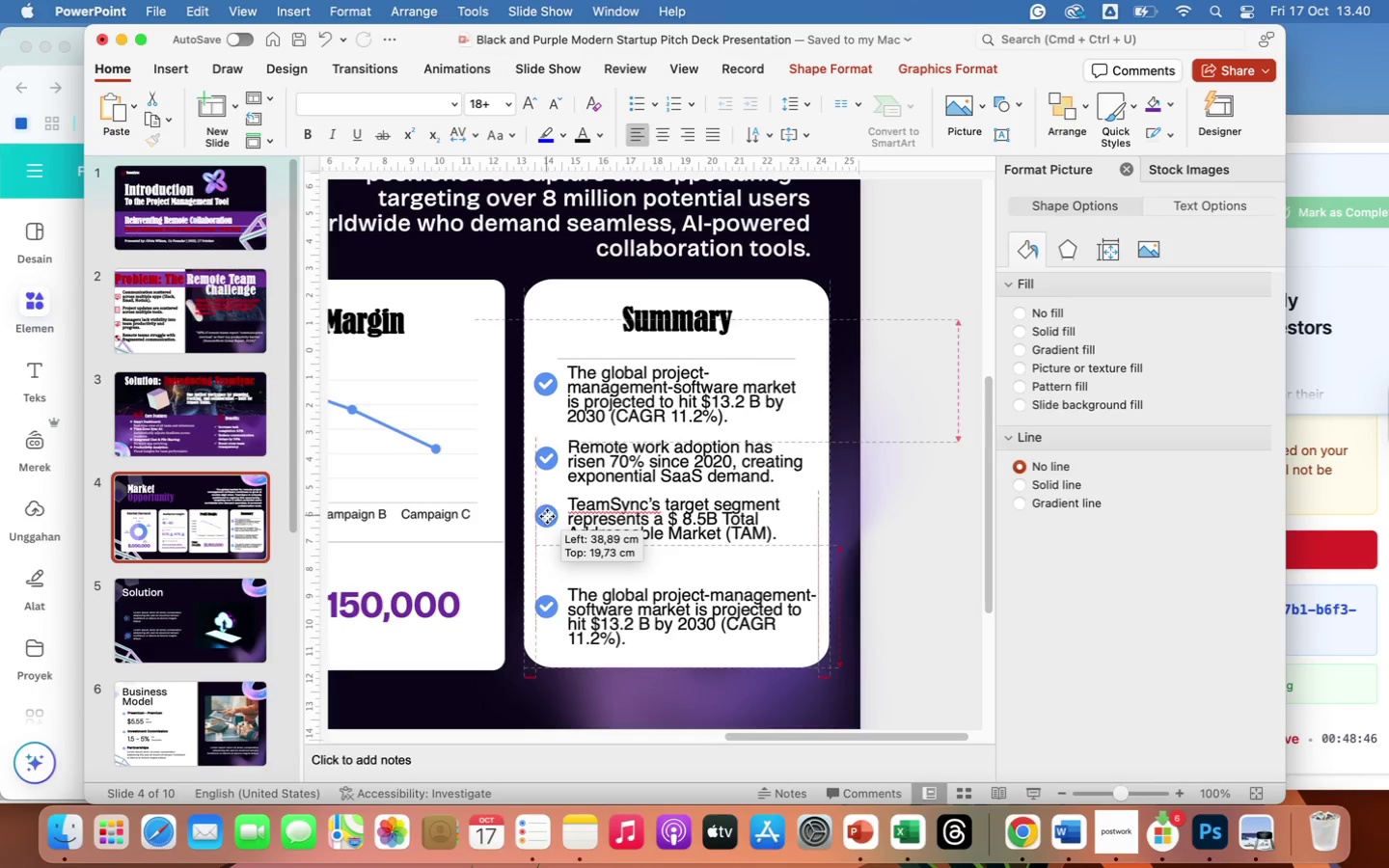 
left_click([598, 609])
 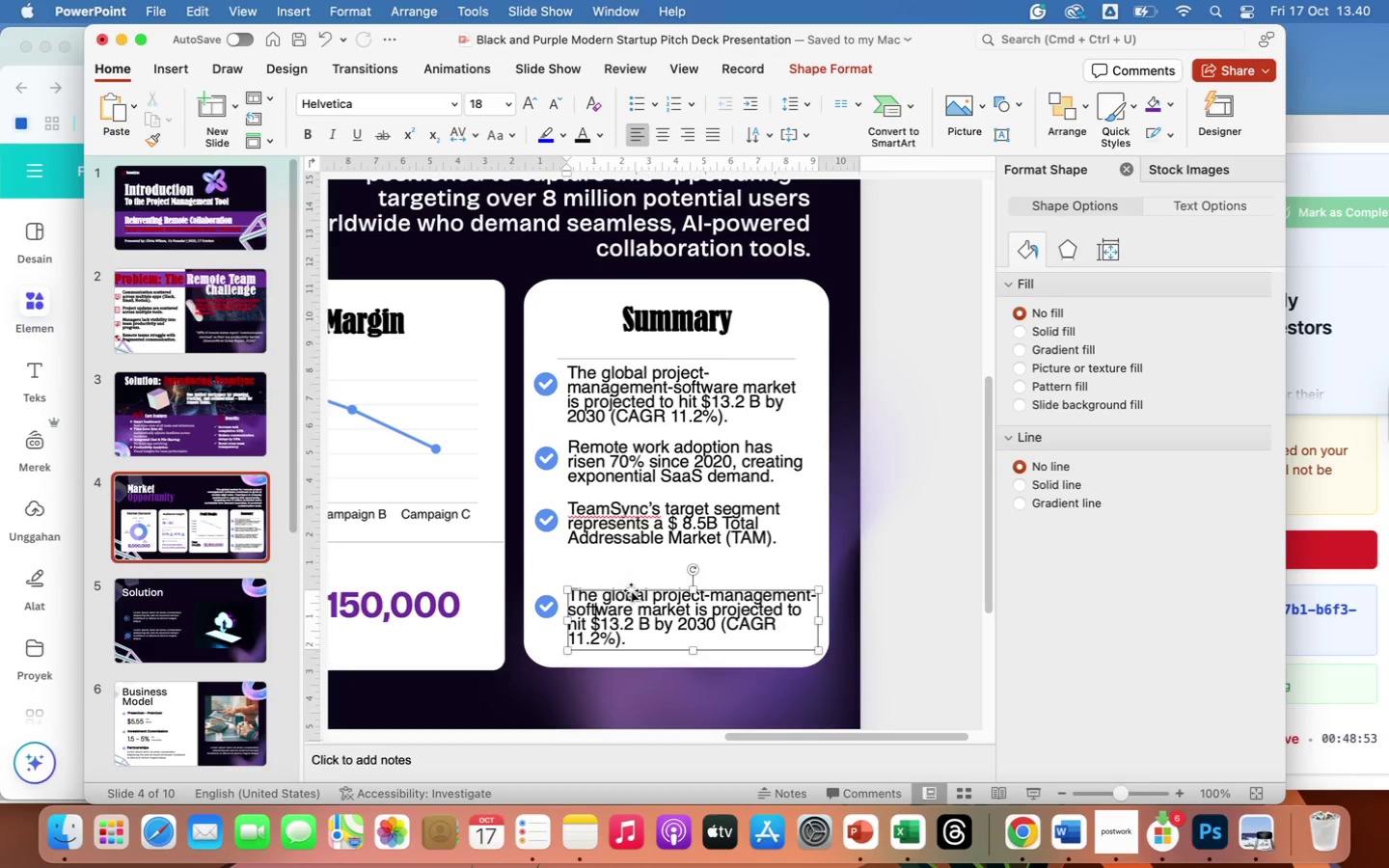 
hold_key(key=ShiftLeft, duration=1.94)
left_click([543, 596])
 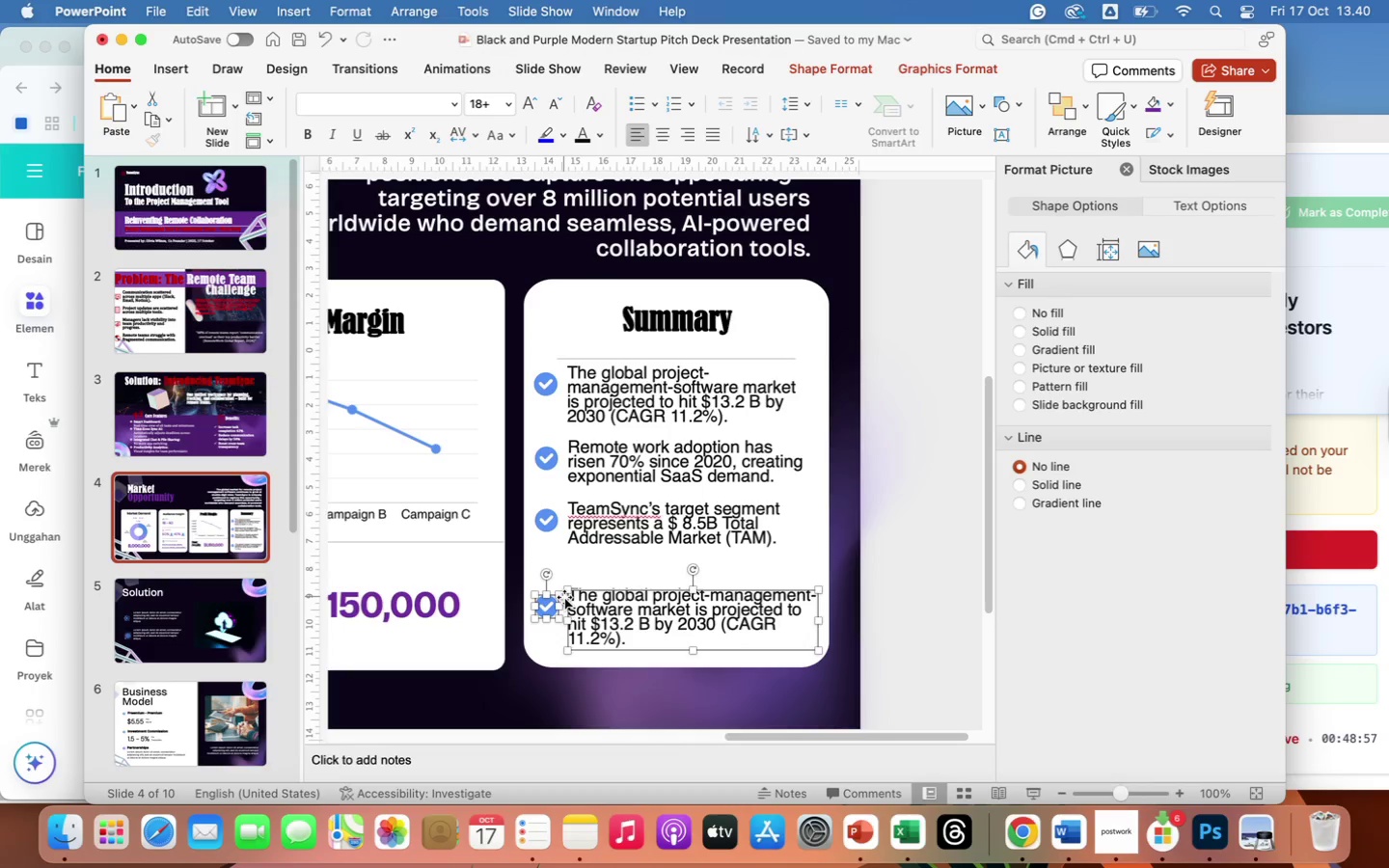 
left_click_drag(start_coordinate=[564, 597], to_coordinate=[564, 574])
 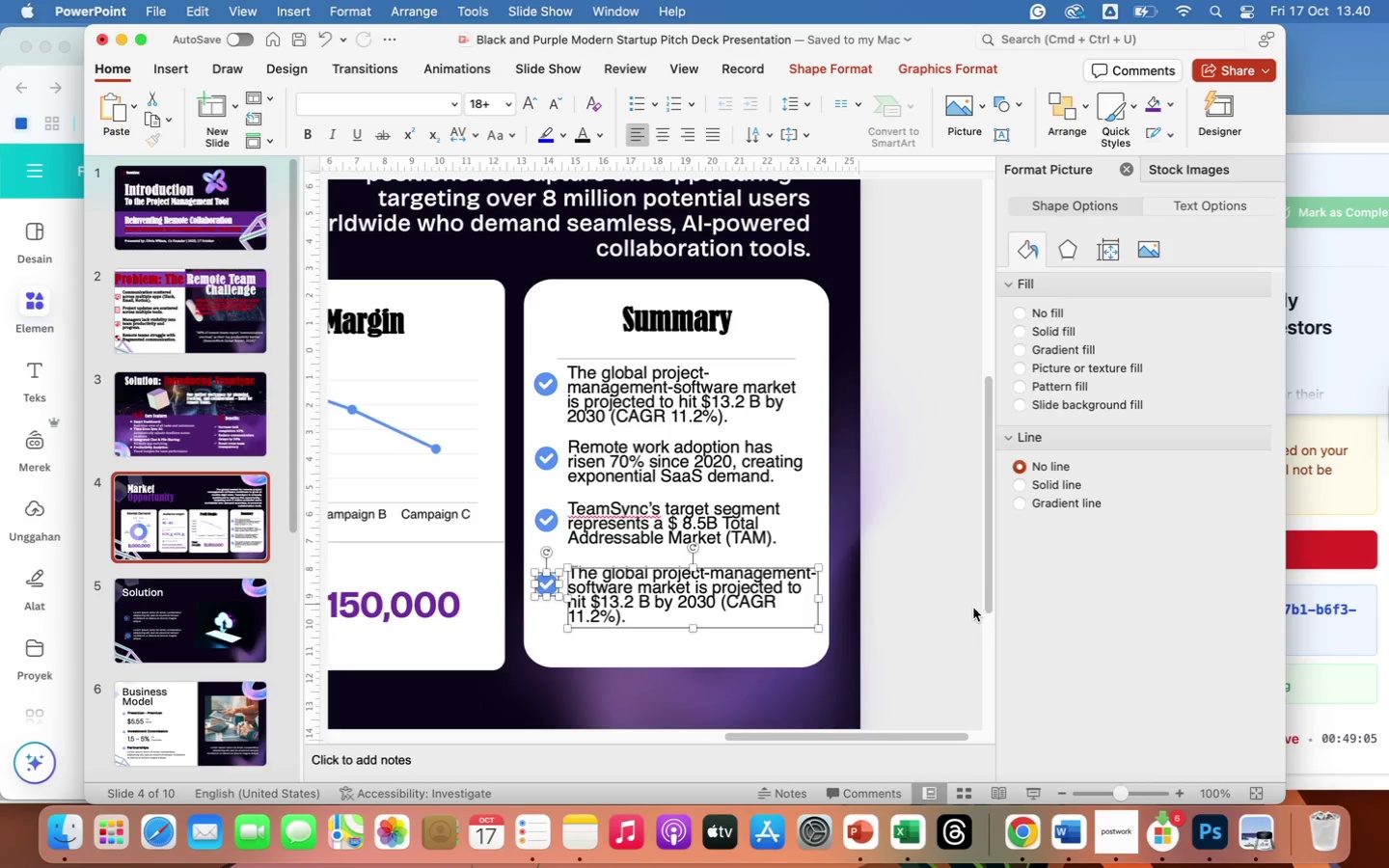 
left_click([971, 610])
 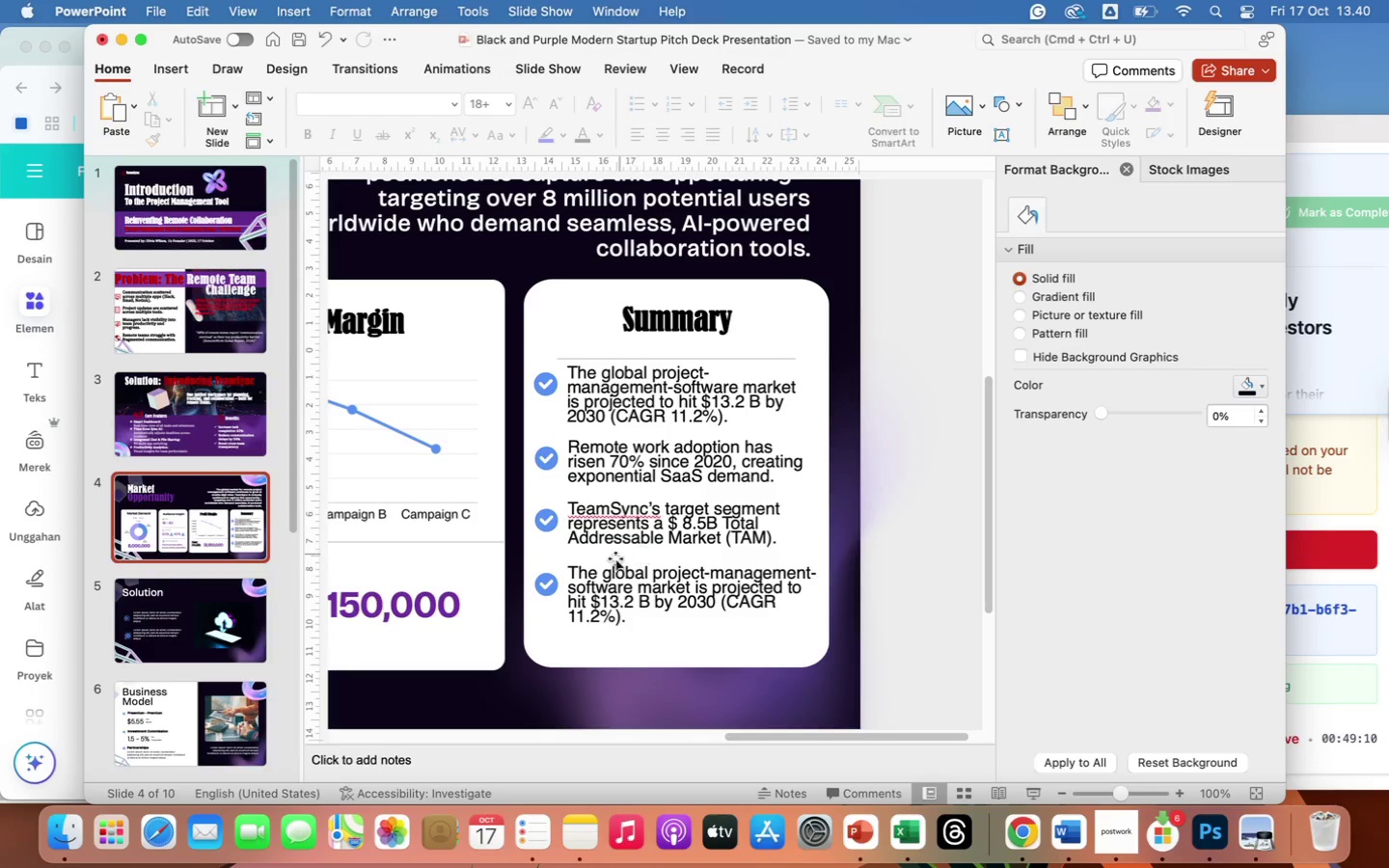 
wait(5.87)
 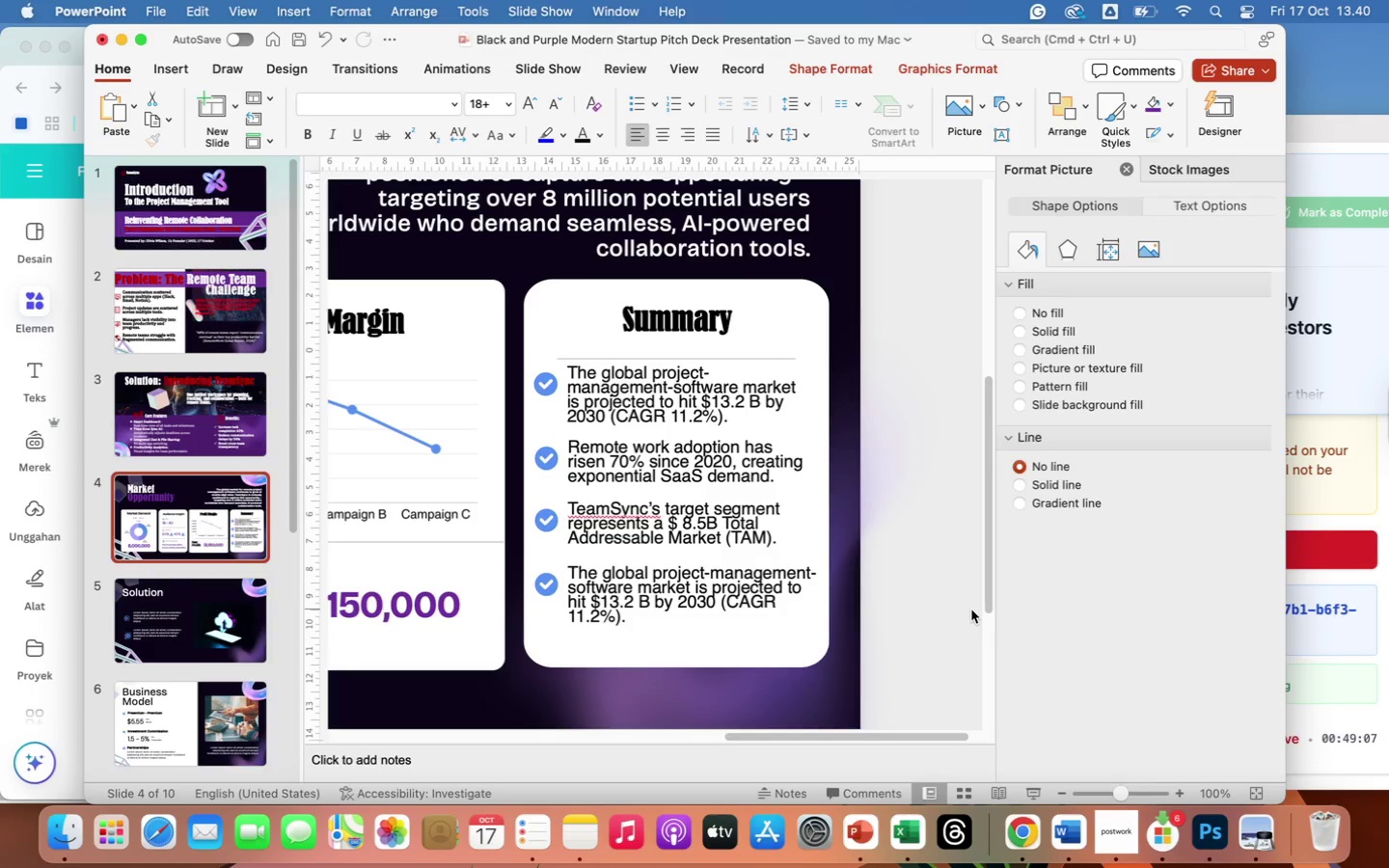 
left_click_drag(start_coordinate=[574, 573], to_coordinate=[629, 618])
 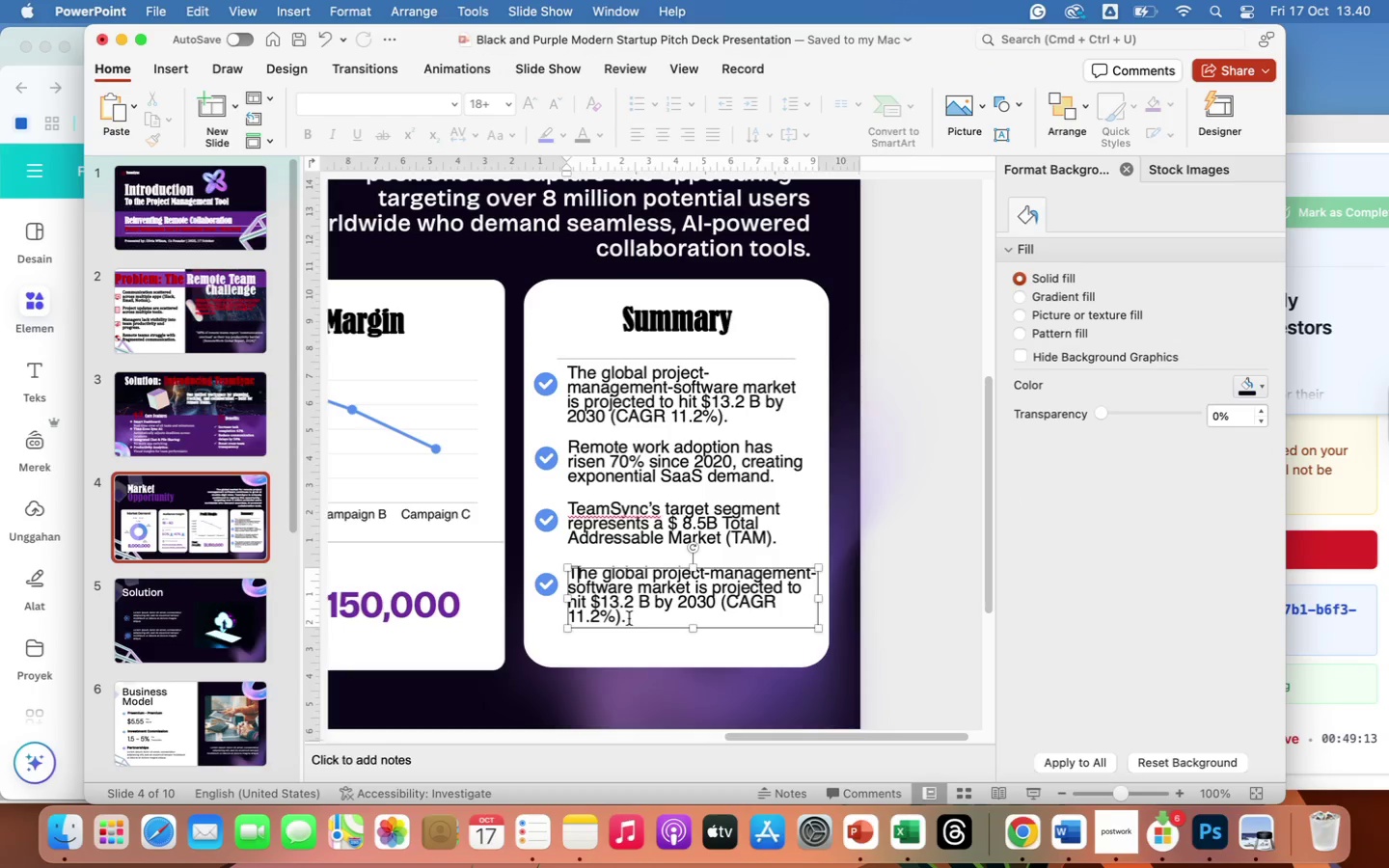 
left_click_drag(start_coordinate=[629, 618], to_coordinate=[597, 583])
 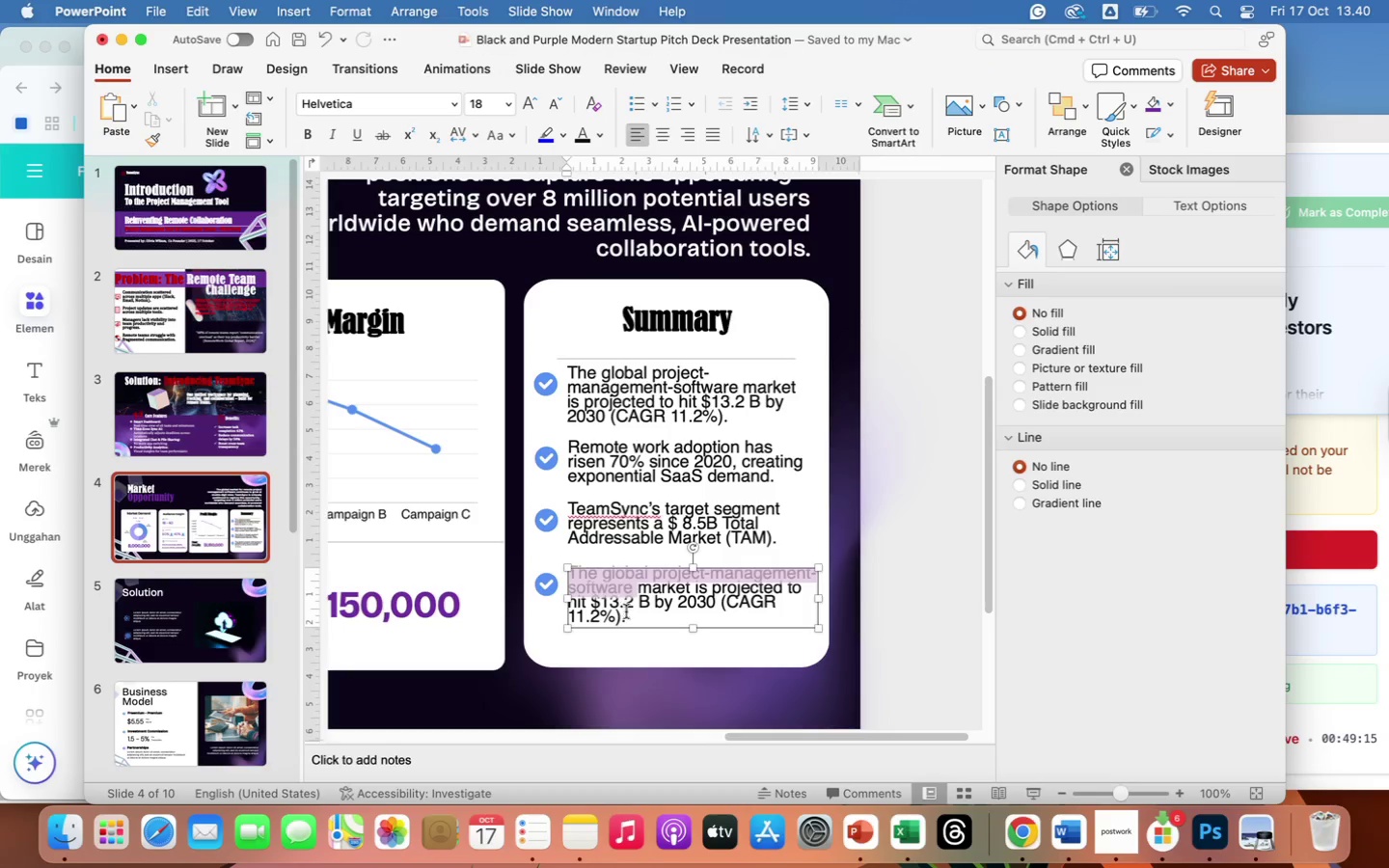 
left_click_drag(start_coordinate=[628, 614], to_coordinate=[580, 575])
 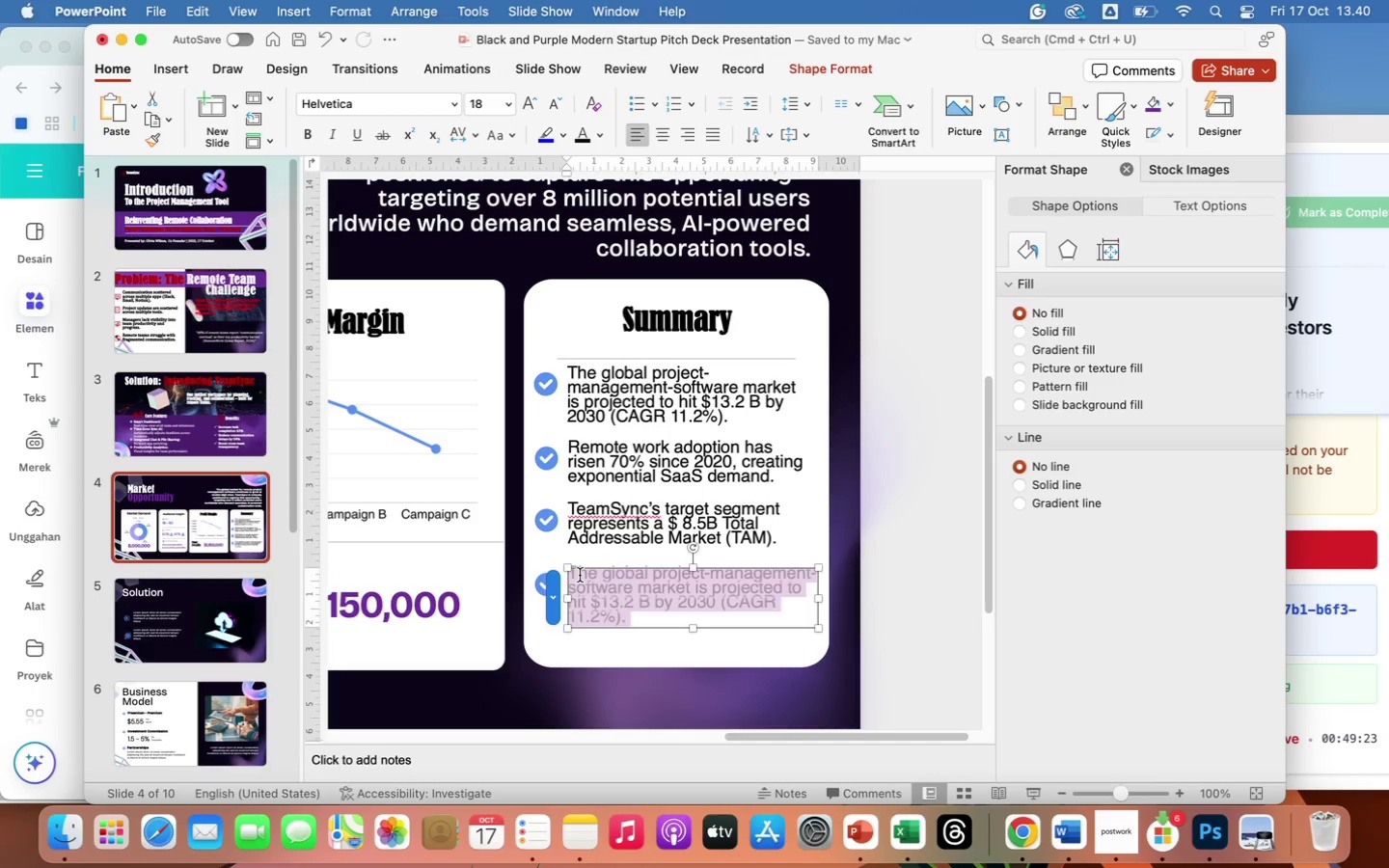 
wait(11.61)
 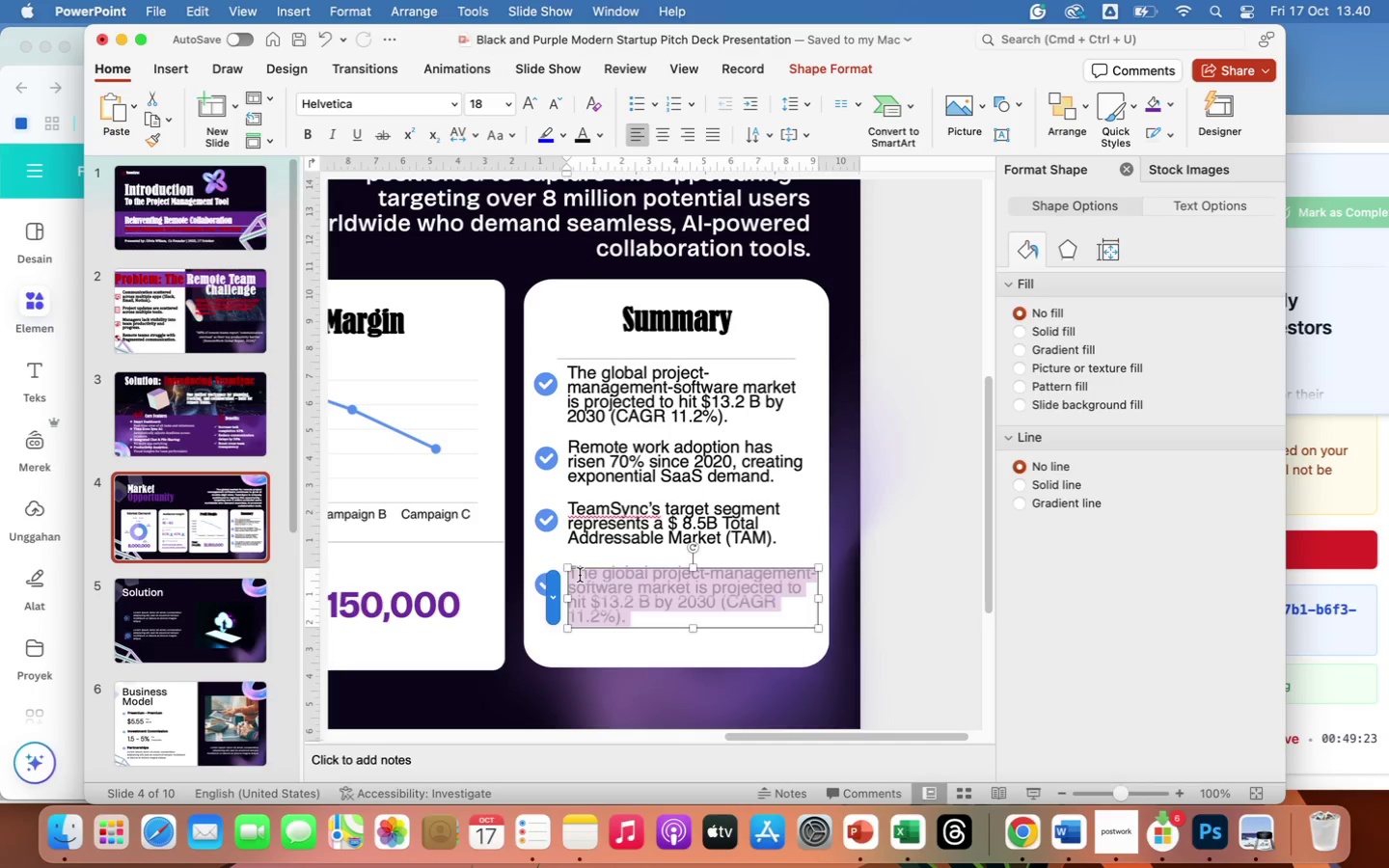 
type(Early traction shows 20%)
 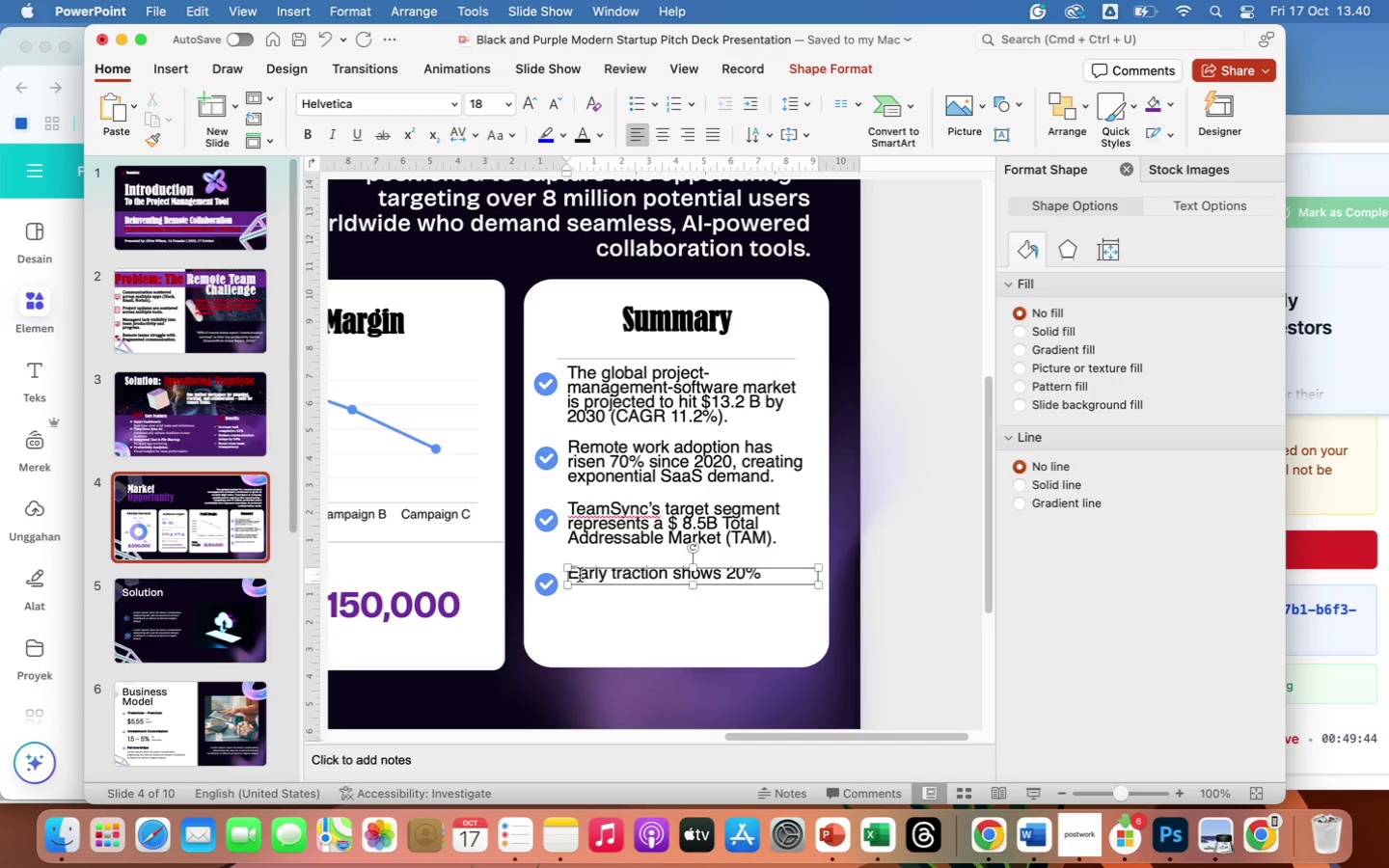 
type( monthly user growt)
 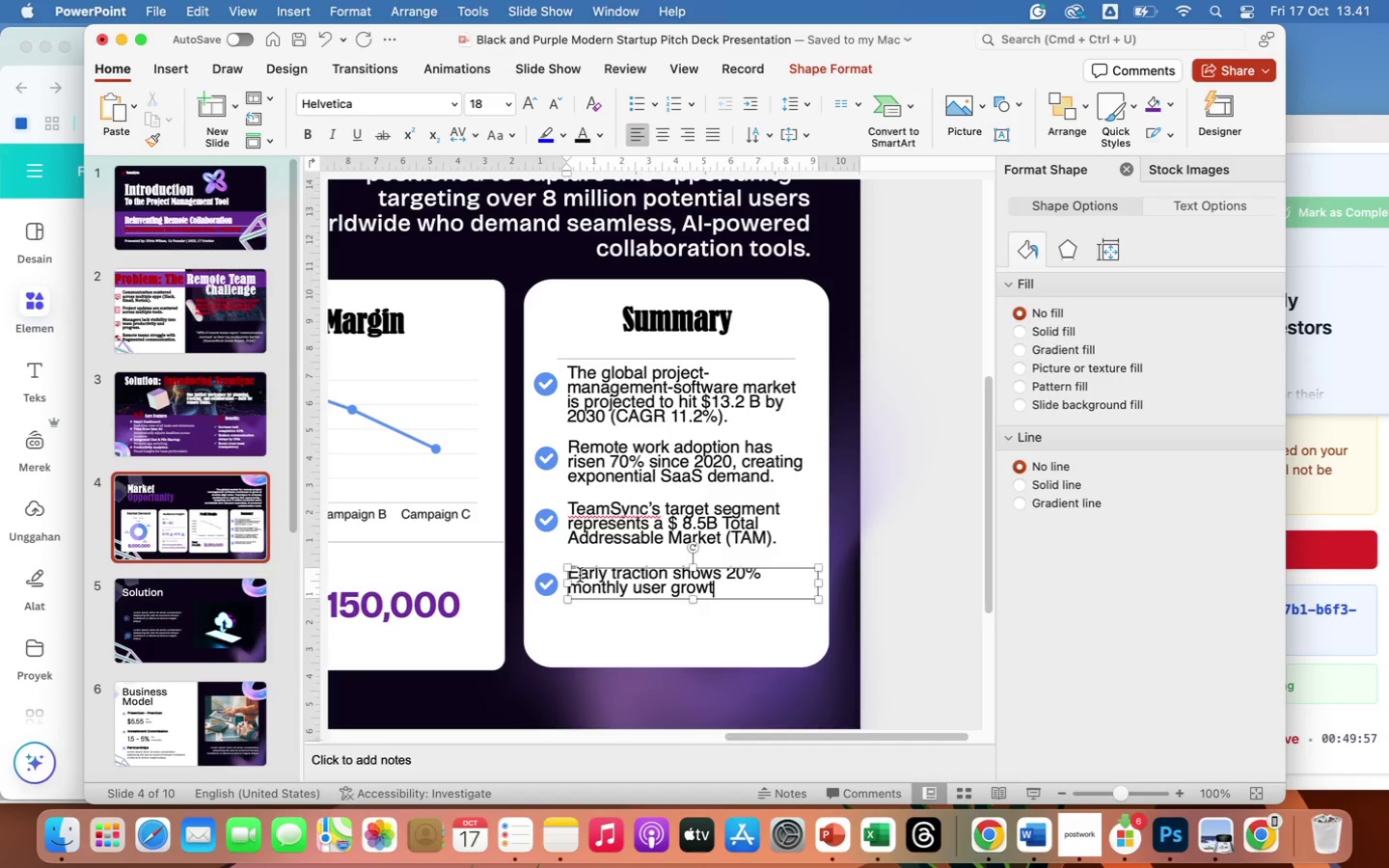 
key(H)
 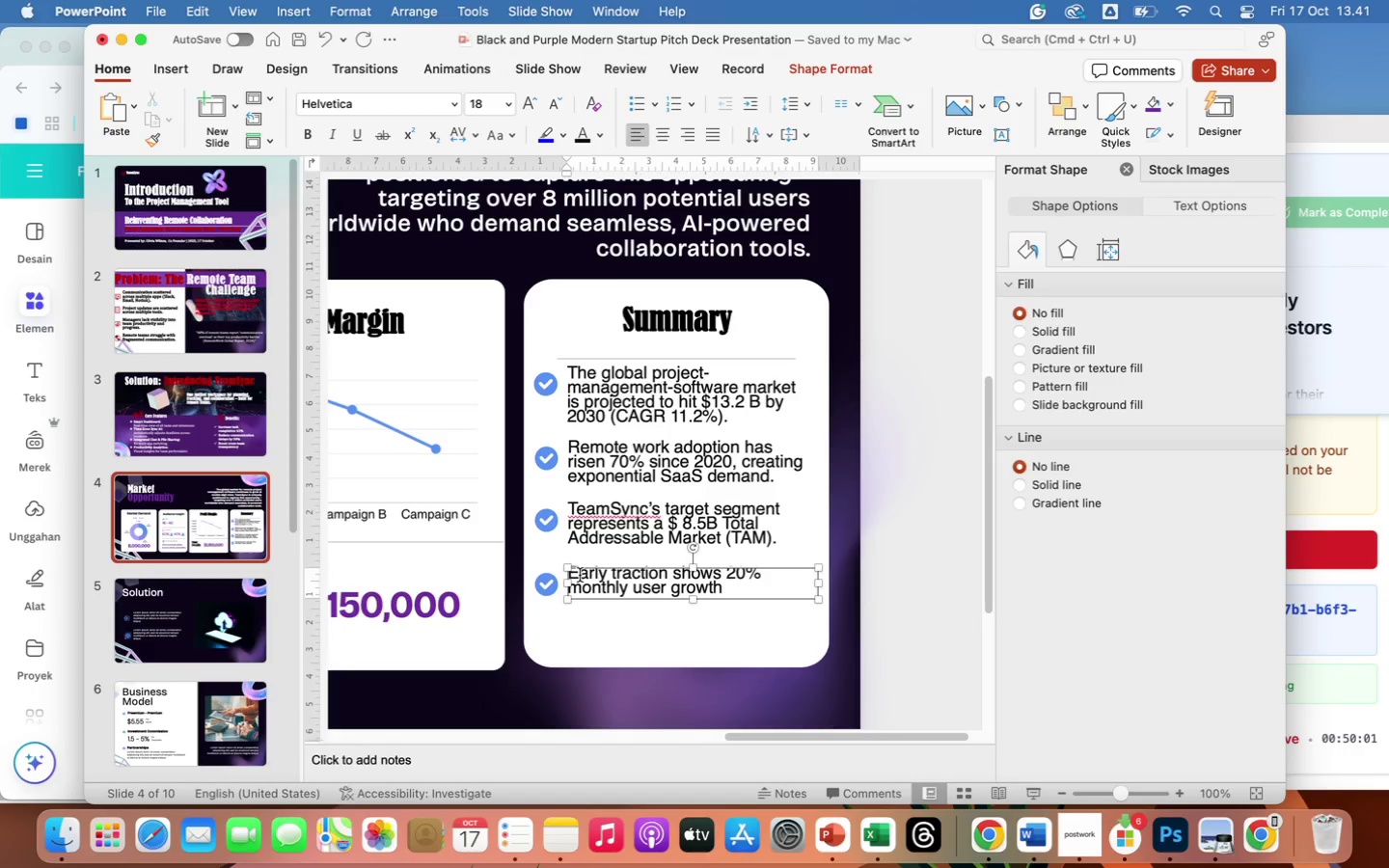 
type( since launch Q1 2025.)
 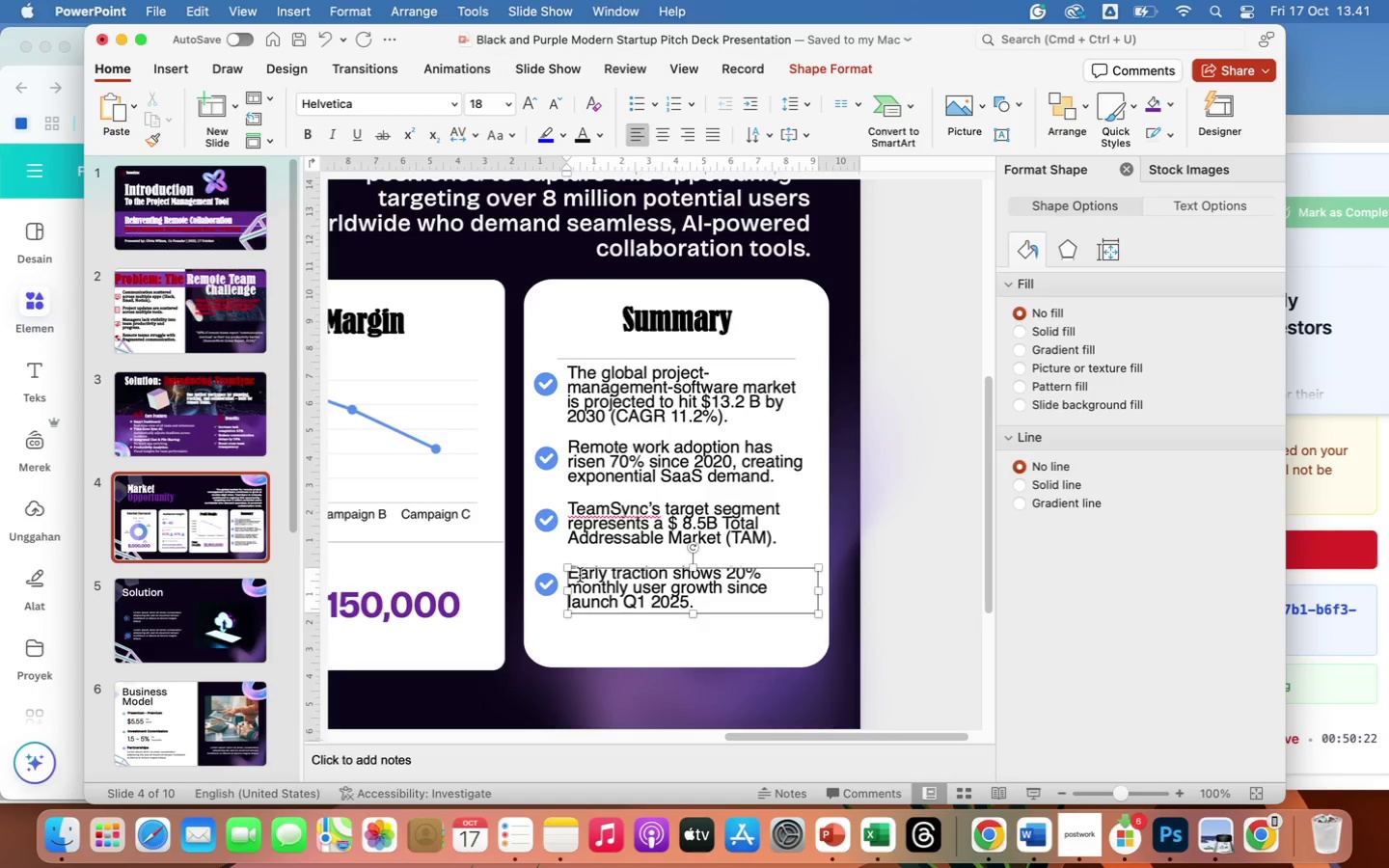 
wait(14.51)
 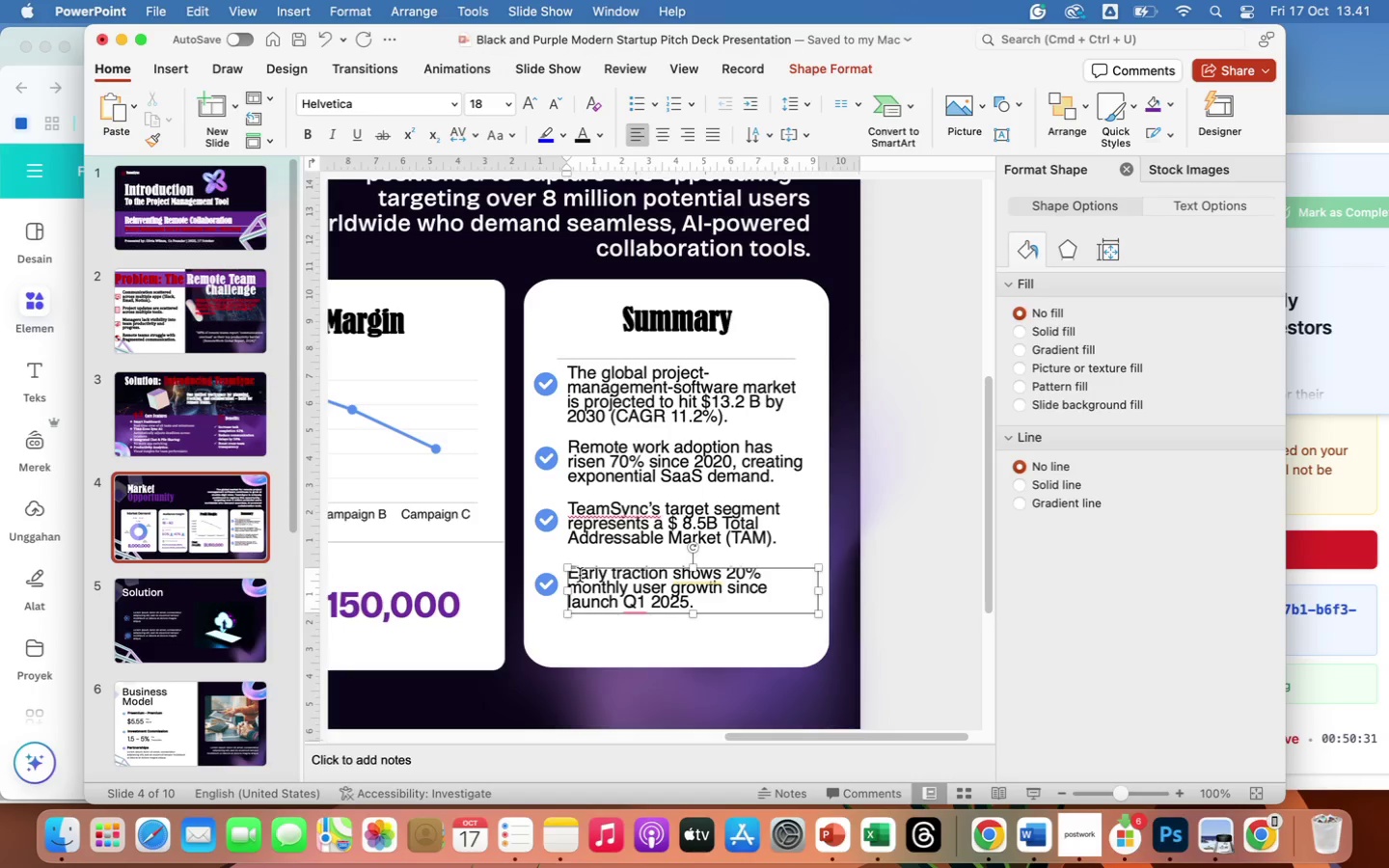 
left_click_drag(start_coordinate=[751, 736], to_coordinate=[579, 747])
 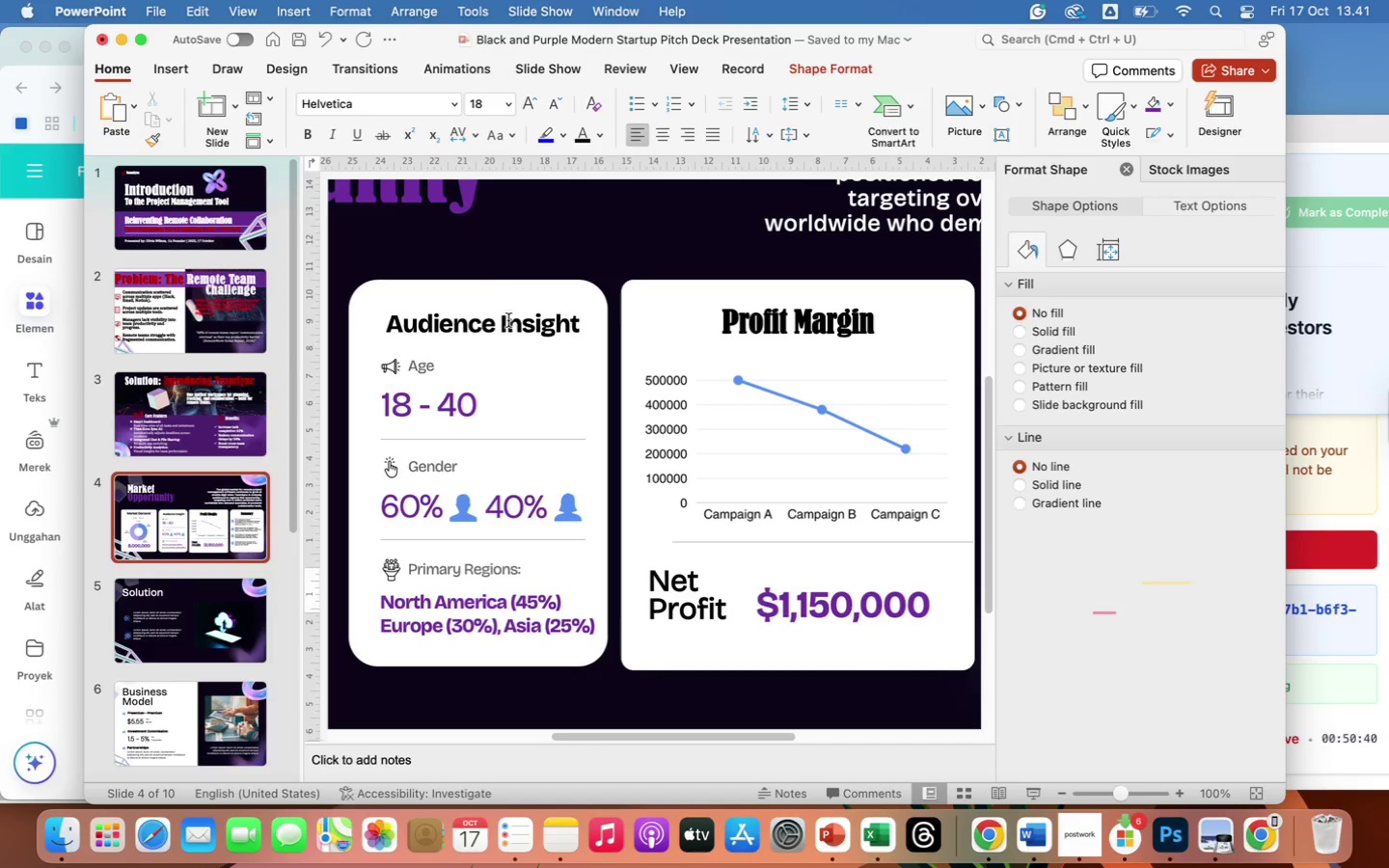 
left_click([508, 320])
 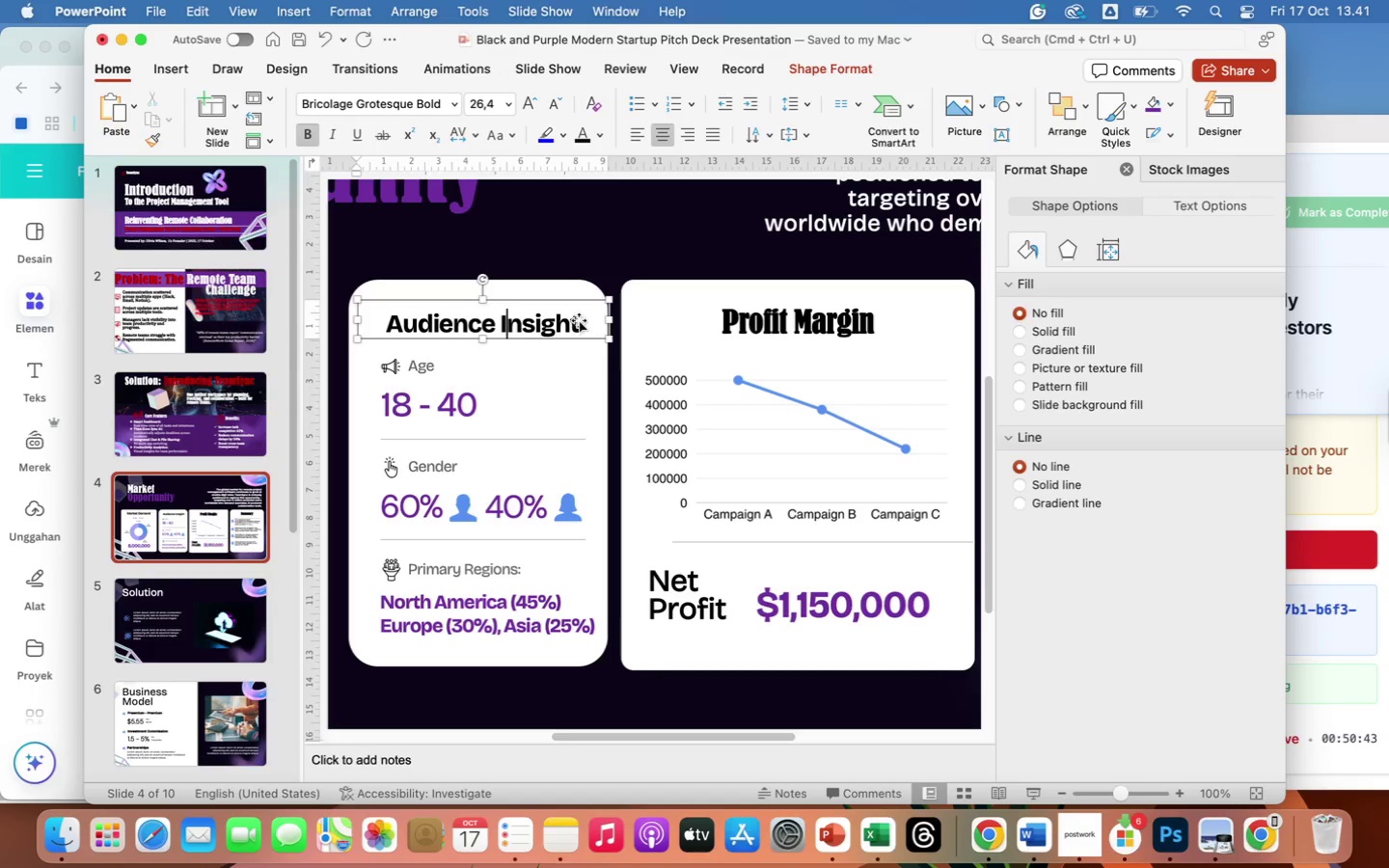 
left_click_drag(start_coordinate=[579, 320], to_coordinate=[410, 307])
 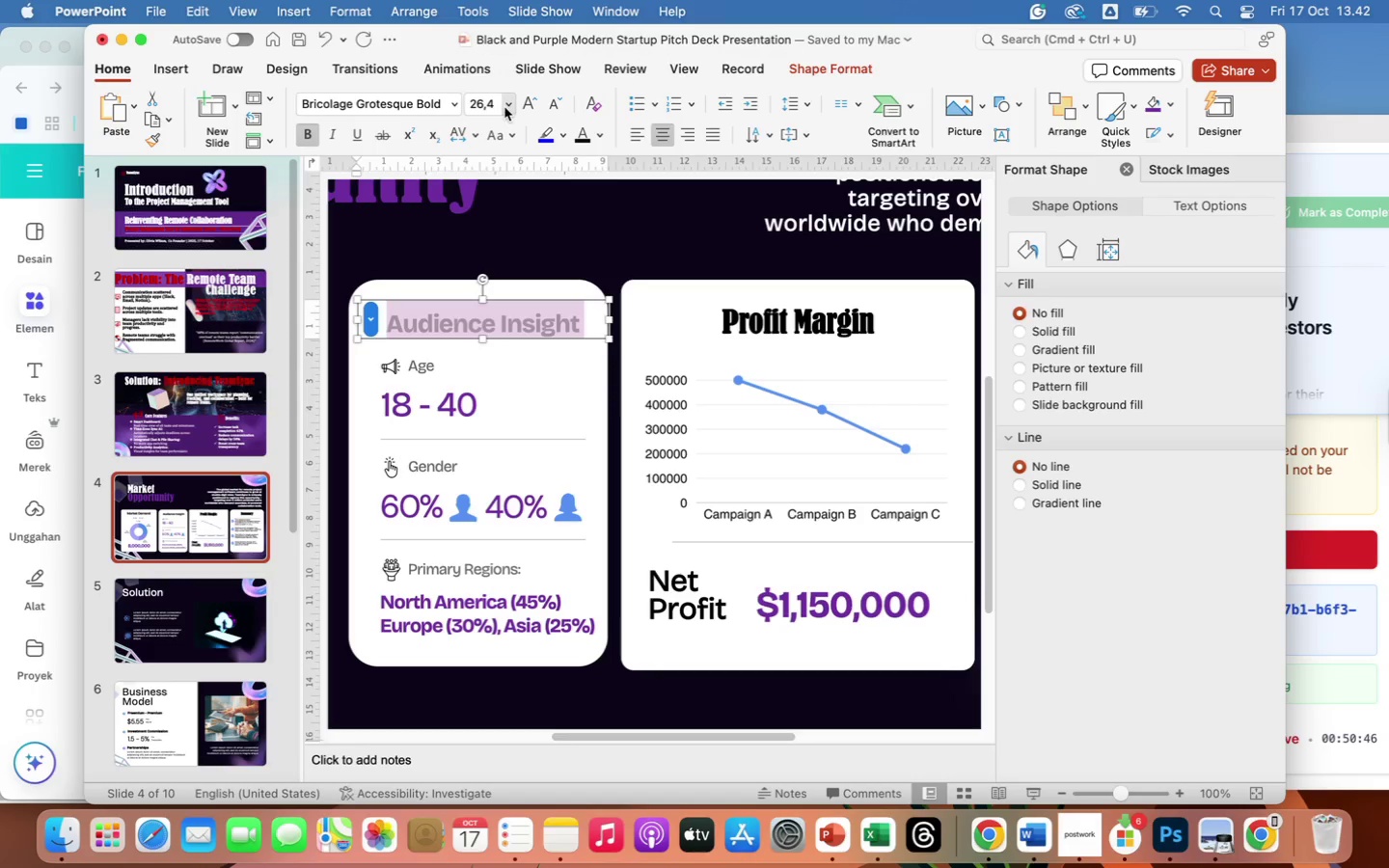 
left_click([504, 106])
 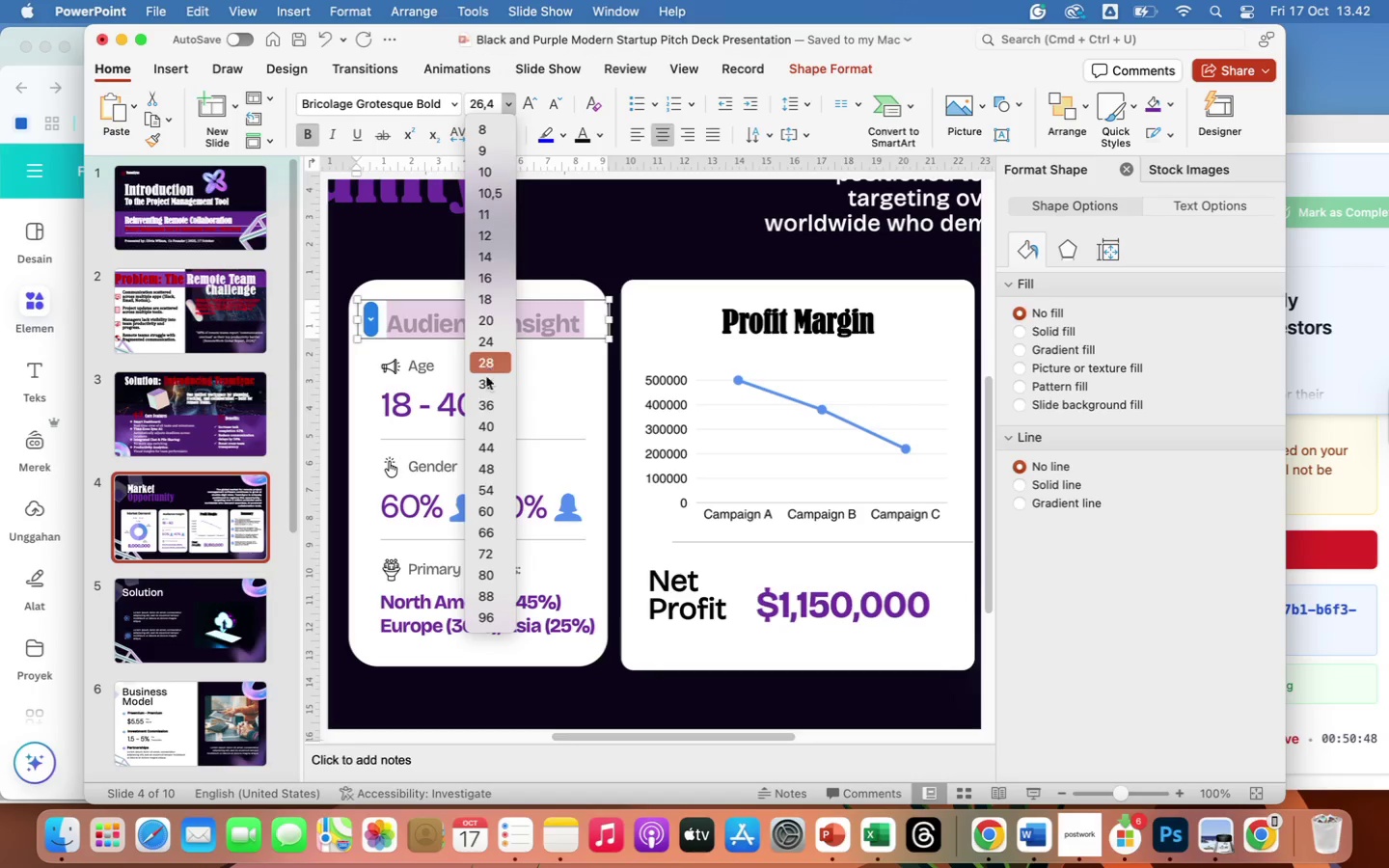 
left_click([486, 387])
 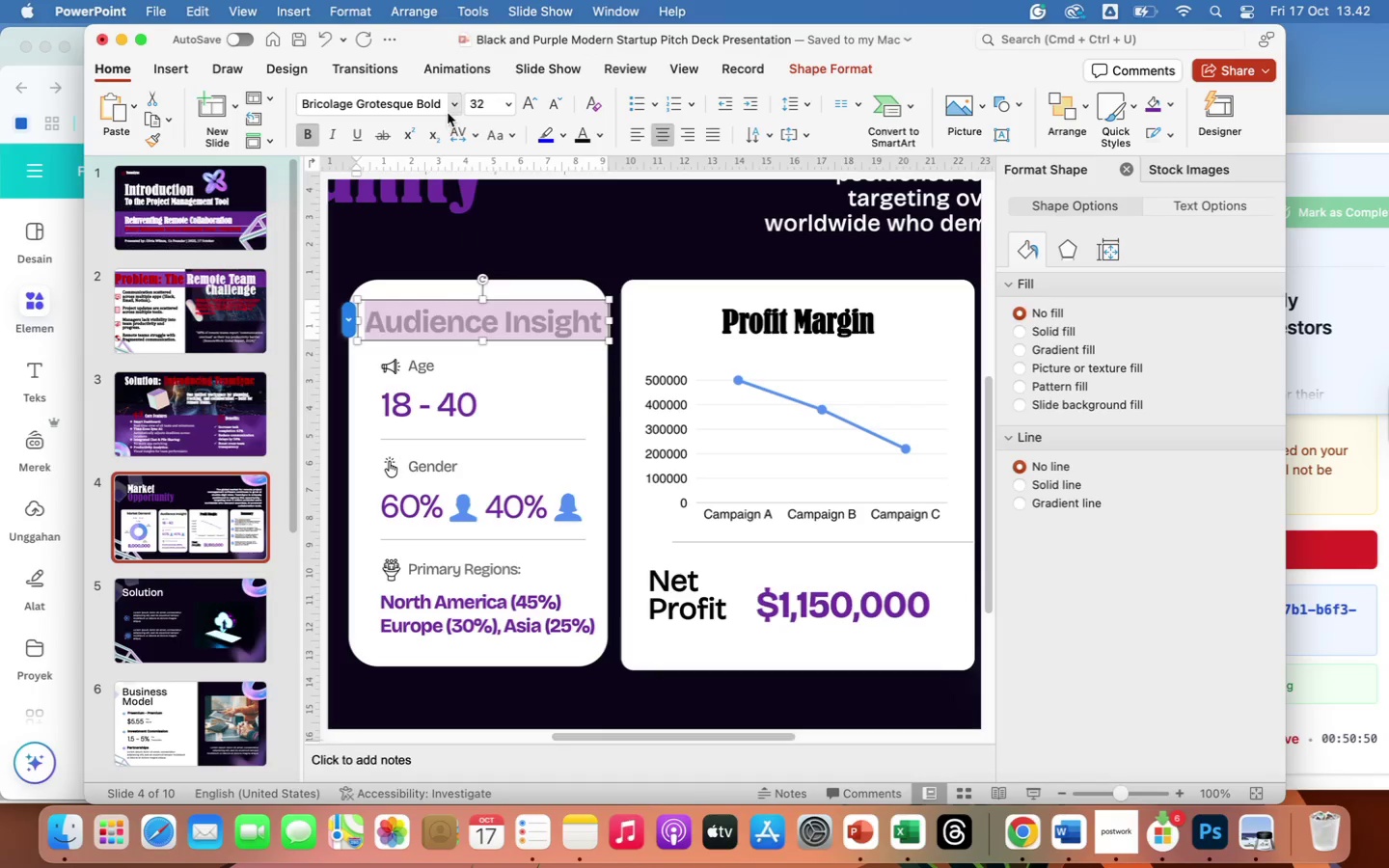 
left_click([449, 105])
 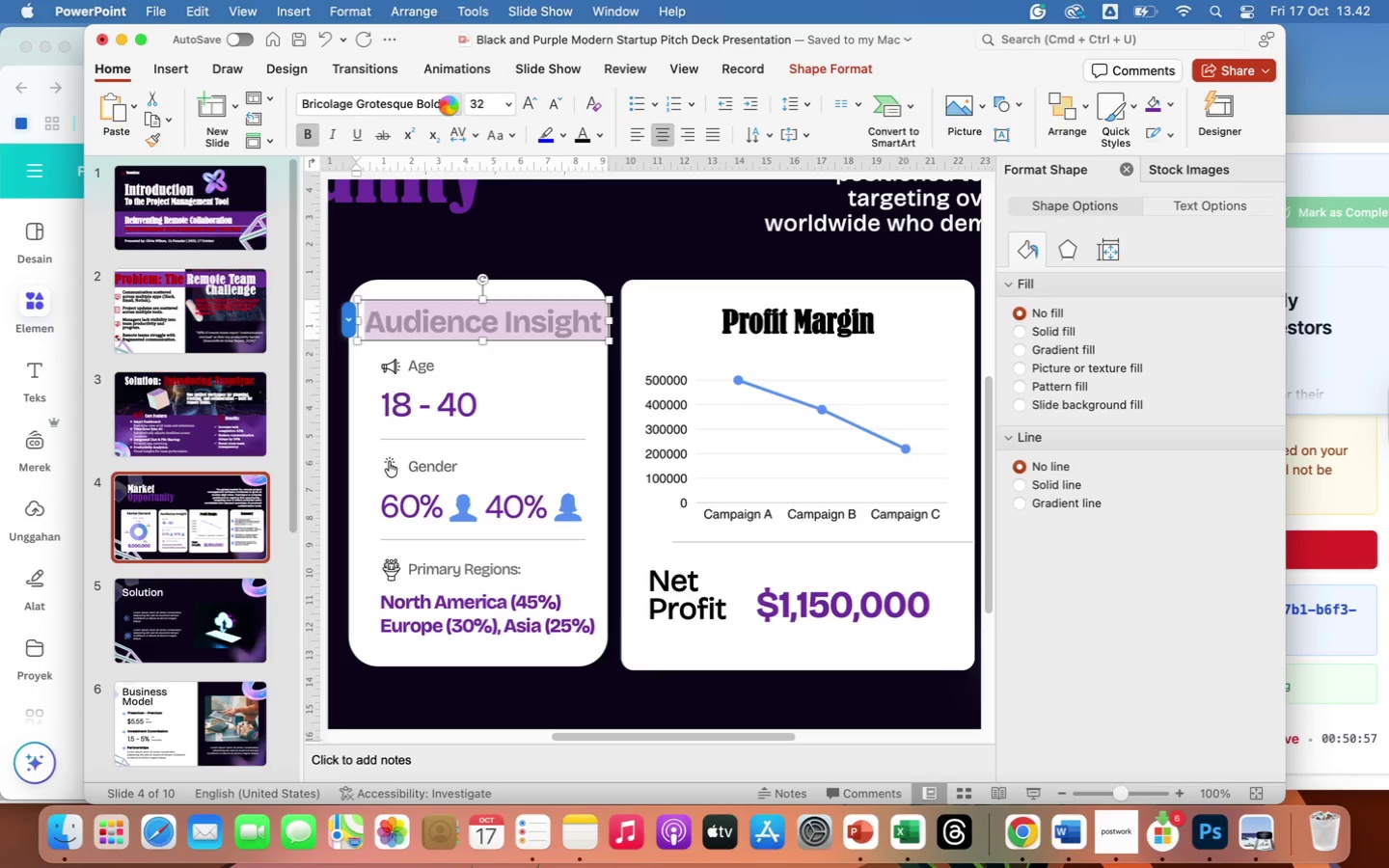 
wait(11.26)
 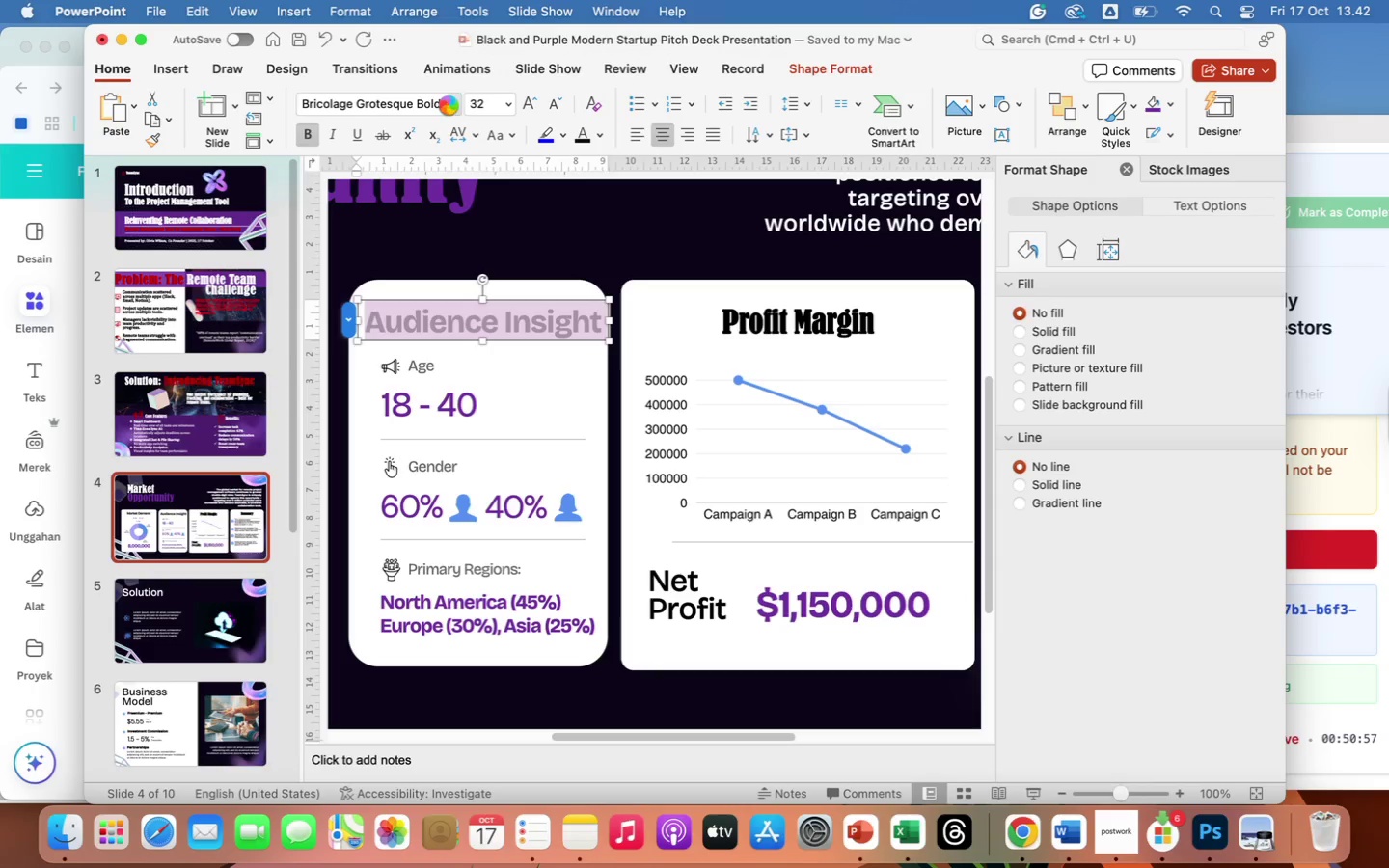 
left_click([382, 276])
 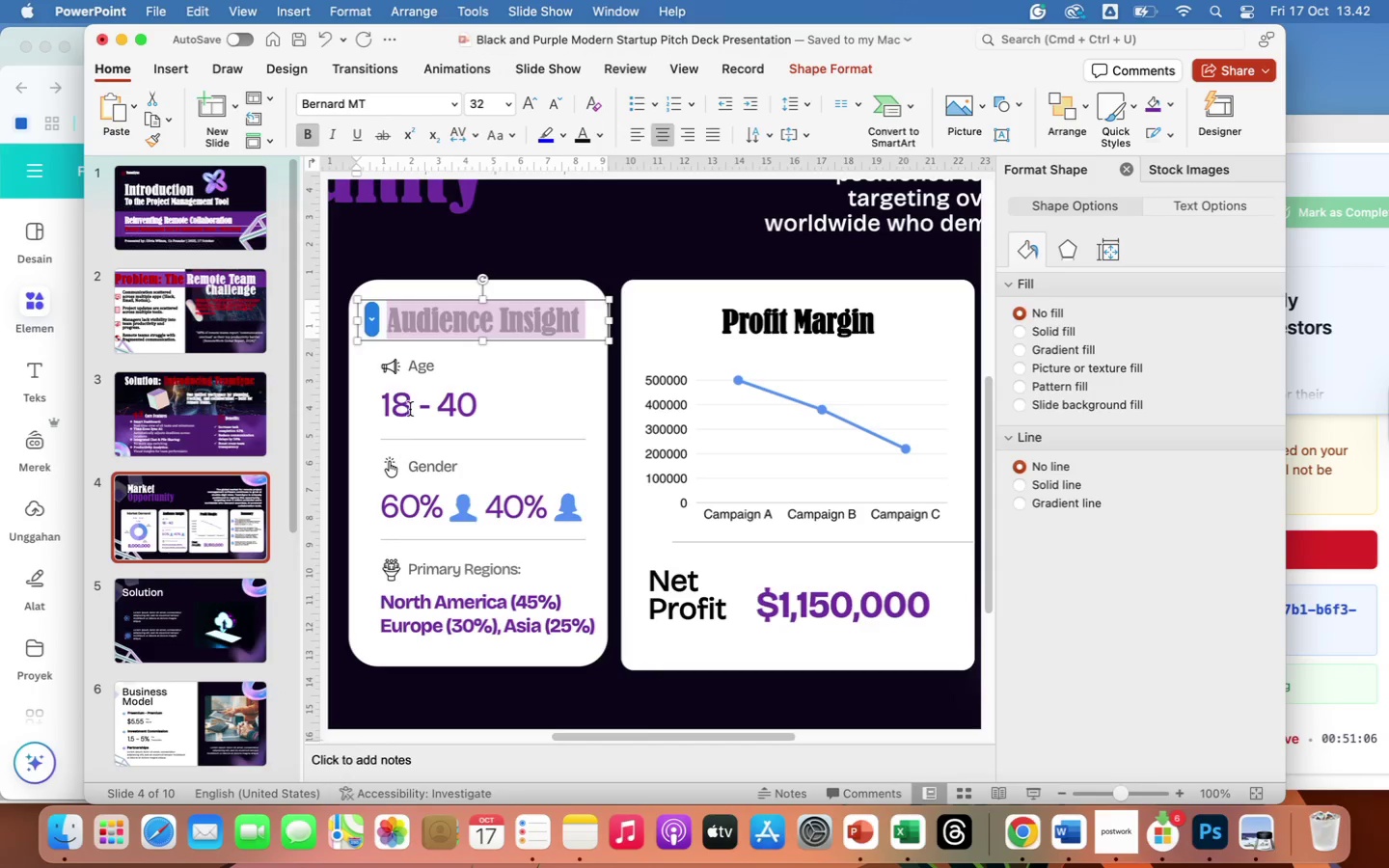 
left_click([386, 404])
 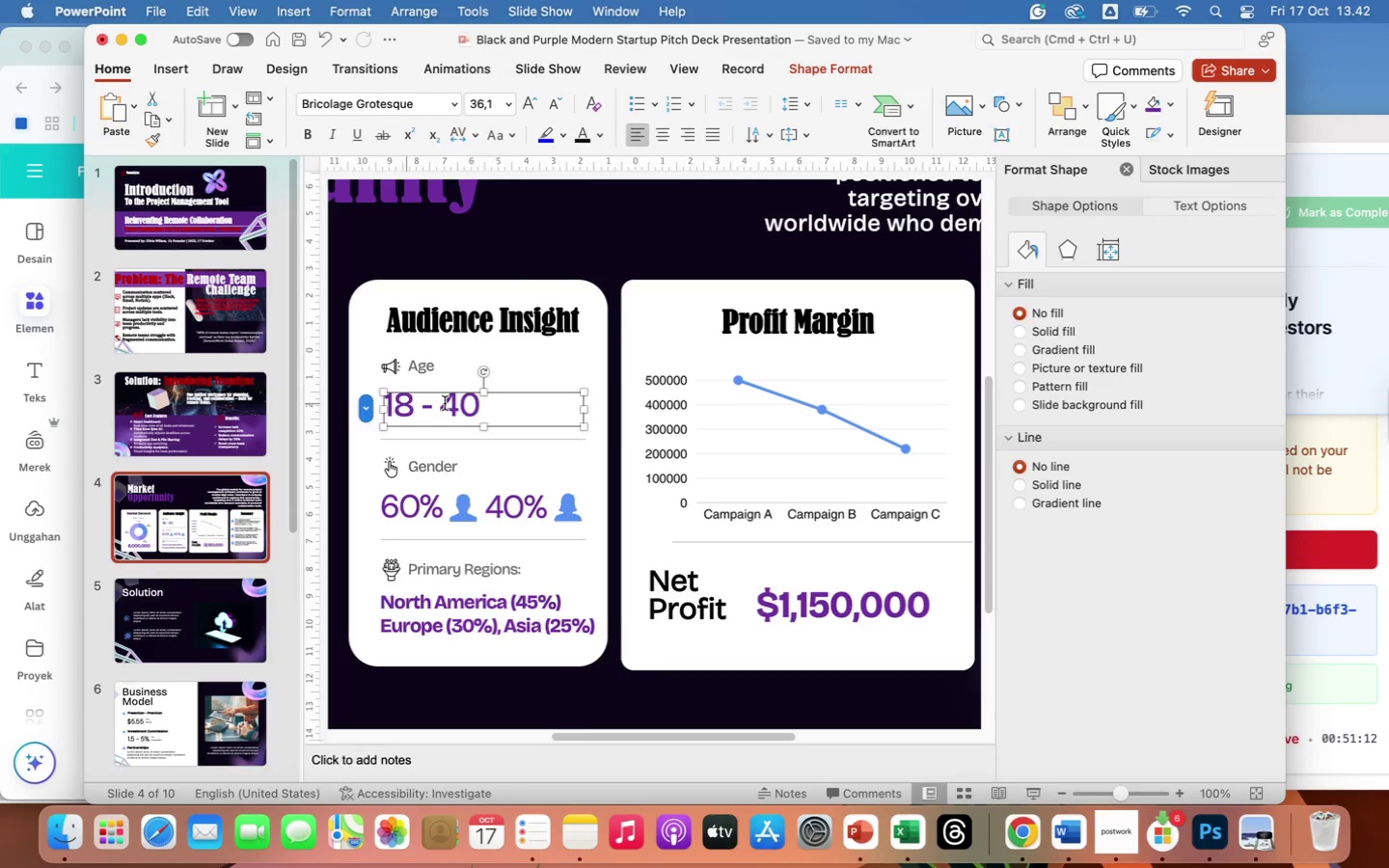 
wait(6.98)
 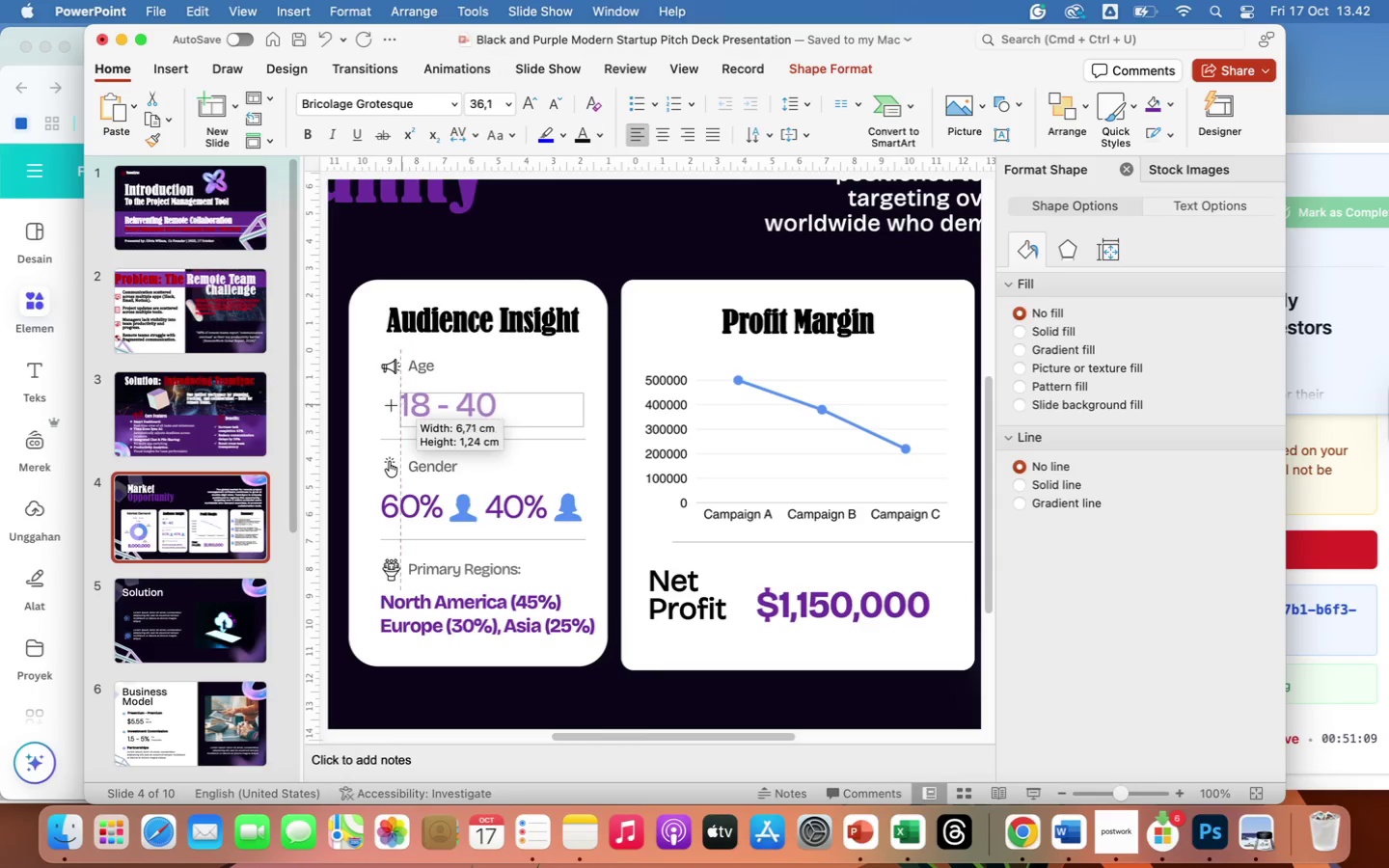 
left_click_drag(start_coordinate=[477, 405], to_coordinate=[383, 402])
 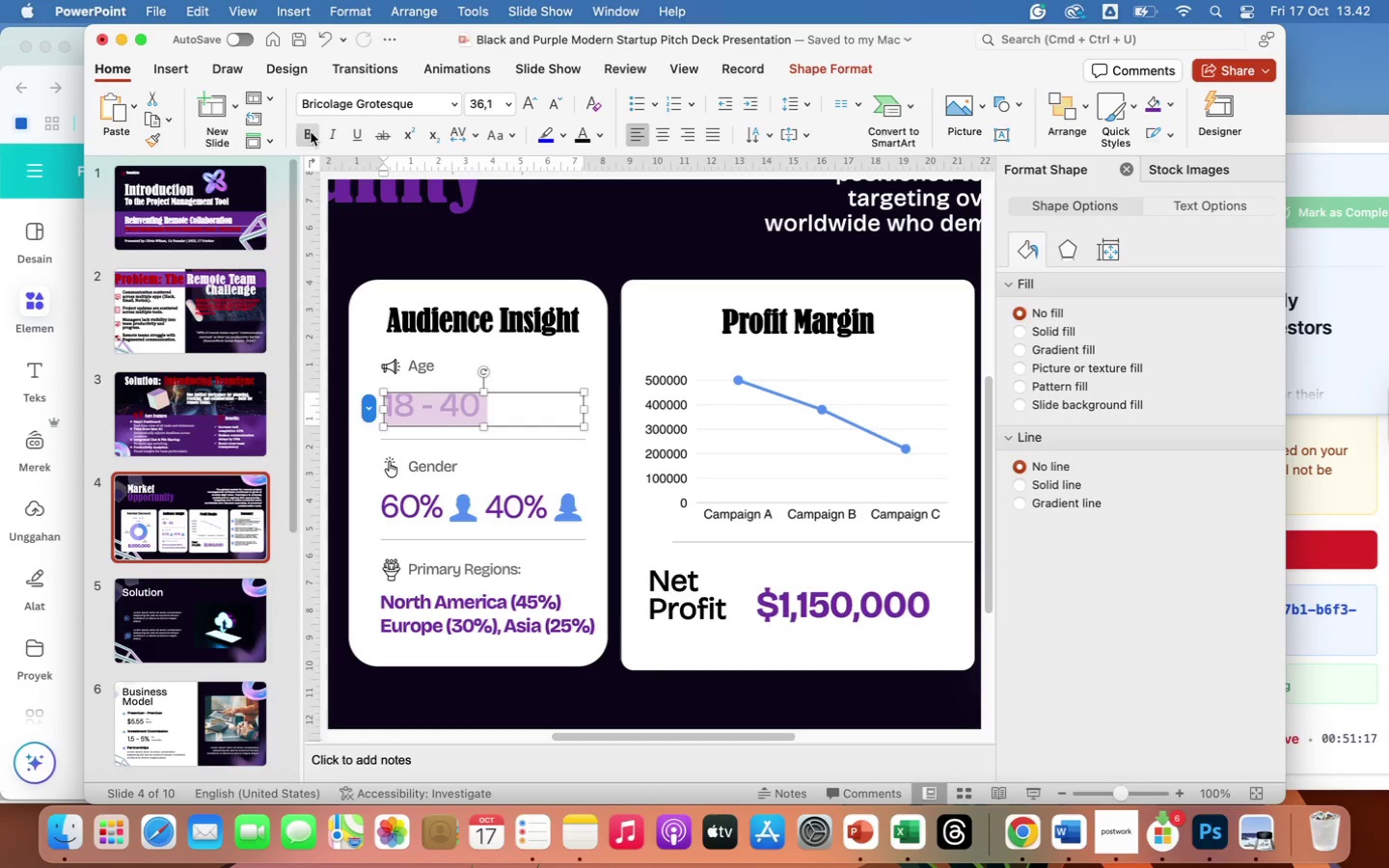 
left_click([304, 132])
 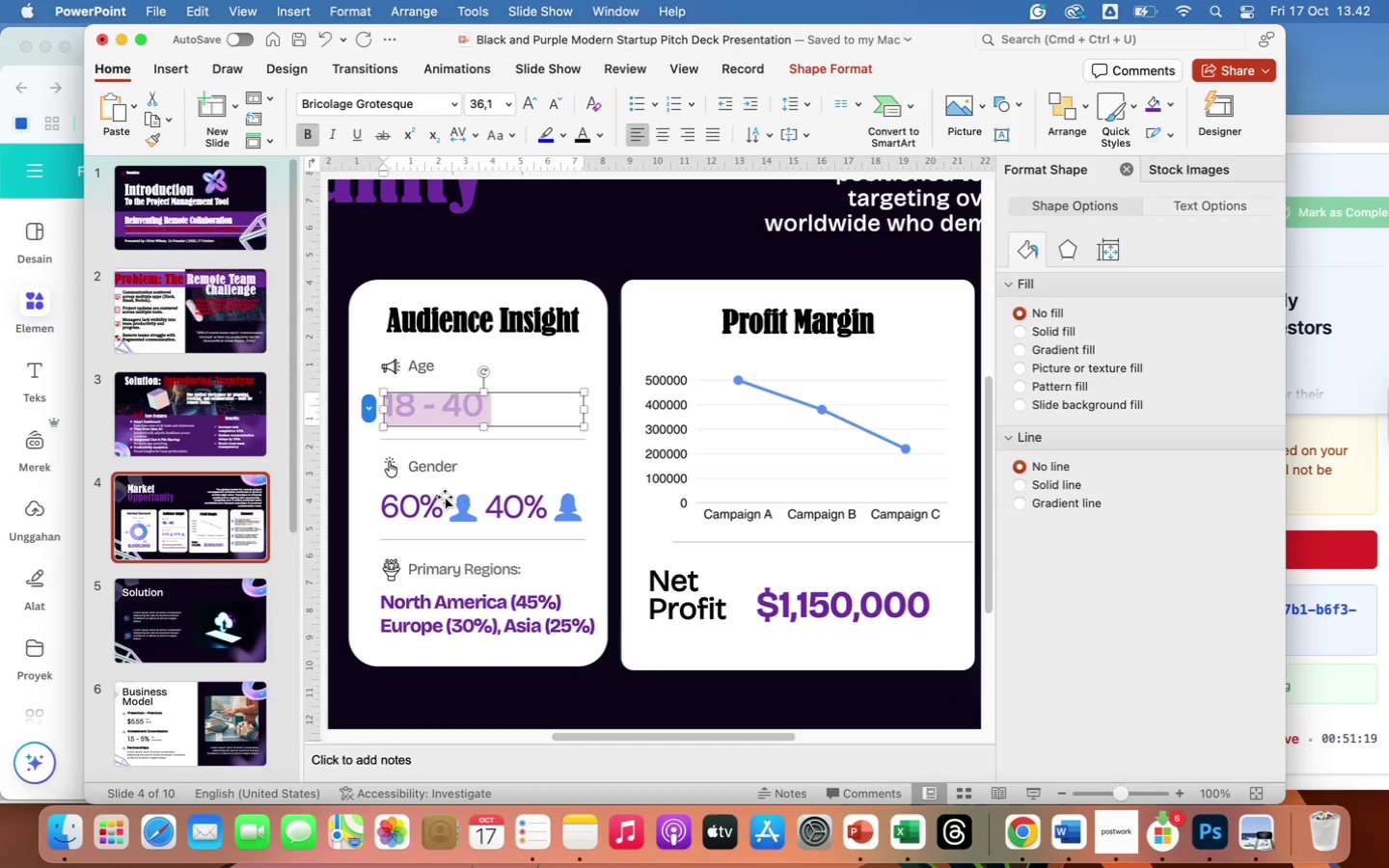 
left_click([428, 502])
 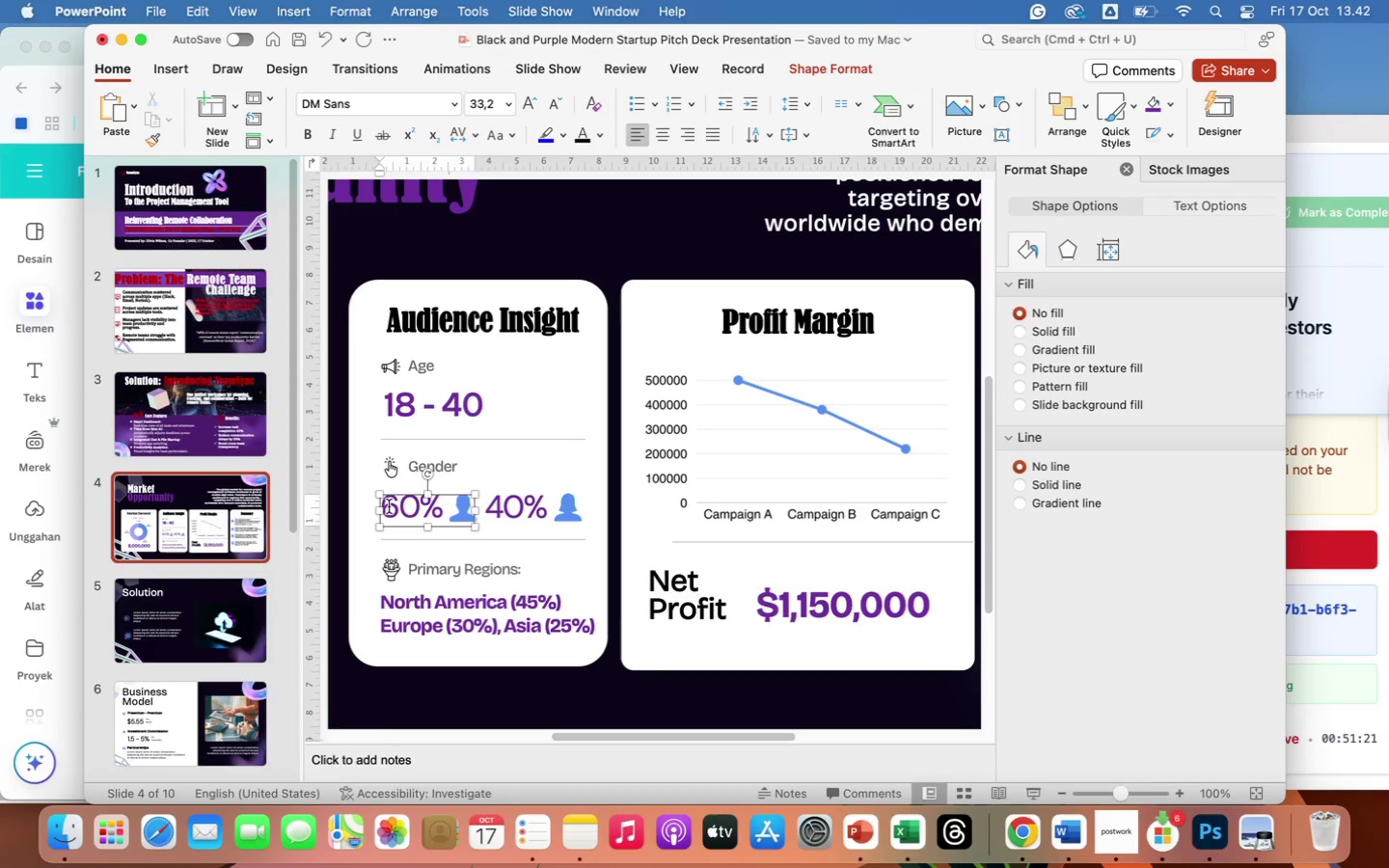 
left_click_drag(start_coordinate=[389, 506], to_coordinate=[452, 500])